 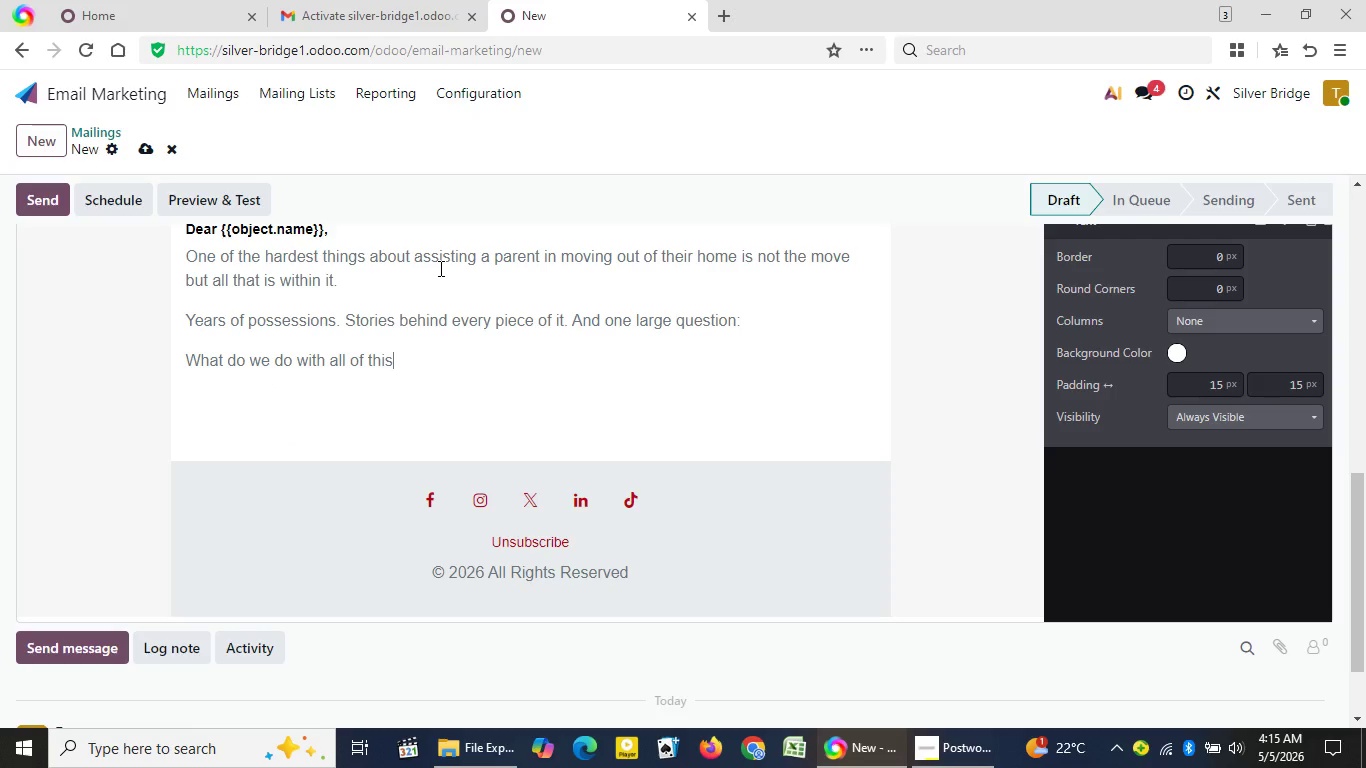 
key(Shift+Slash)
 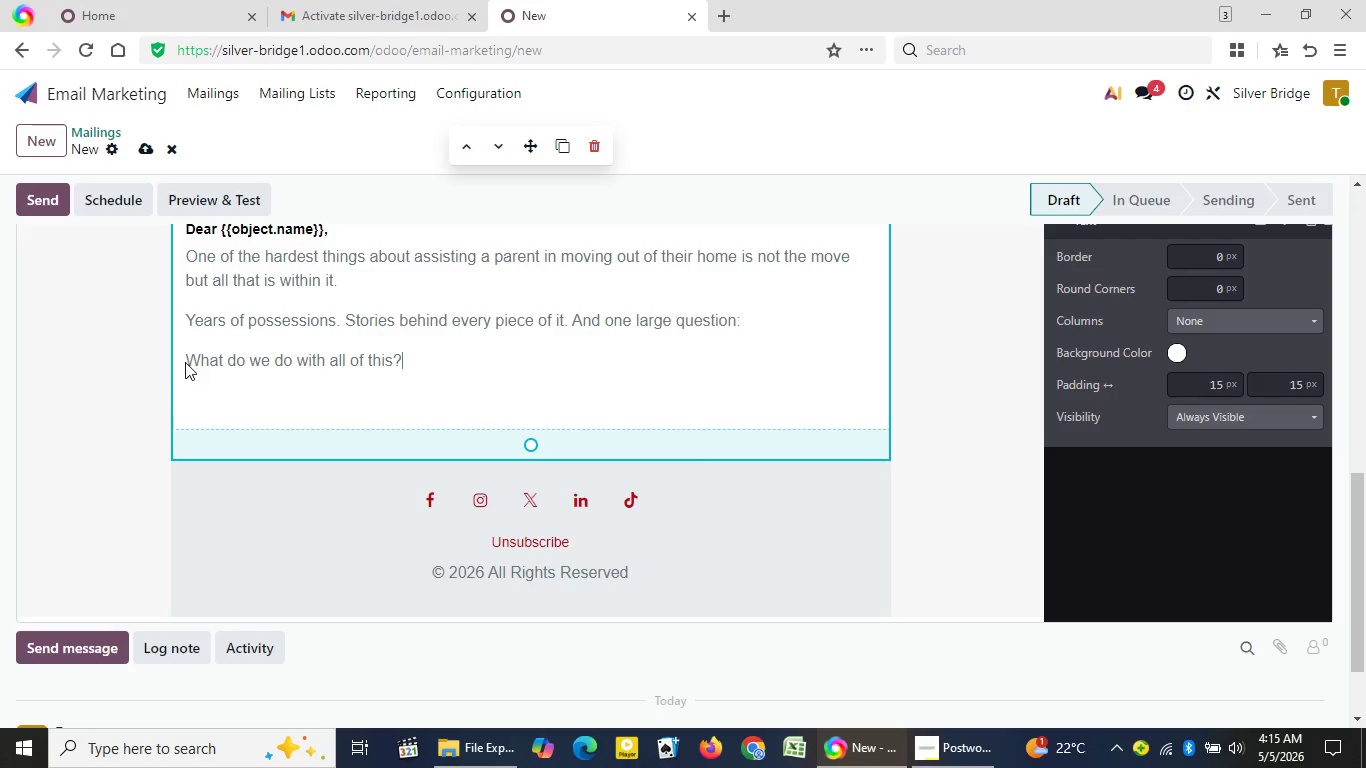 
left_click_drag(start_coordinate=[185, 361], to_coordinate=[460, 342])
 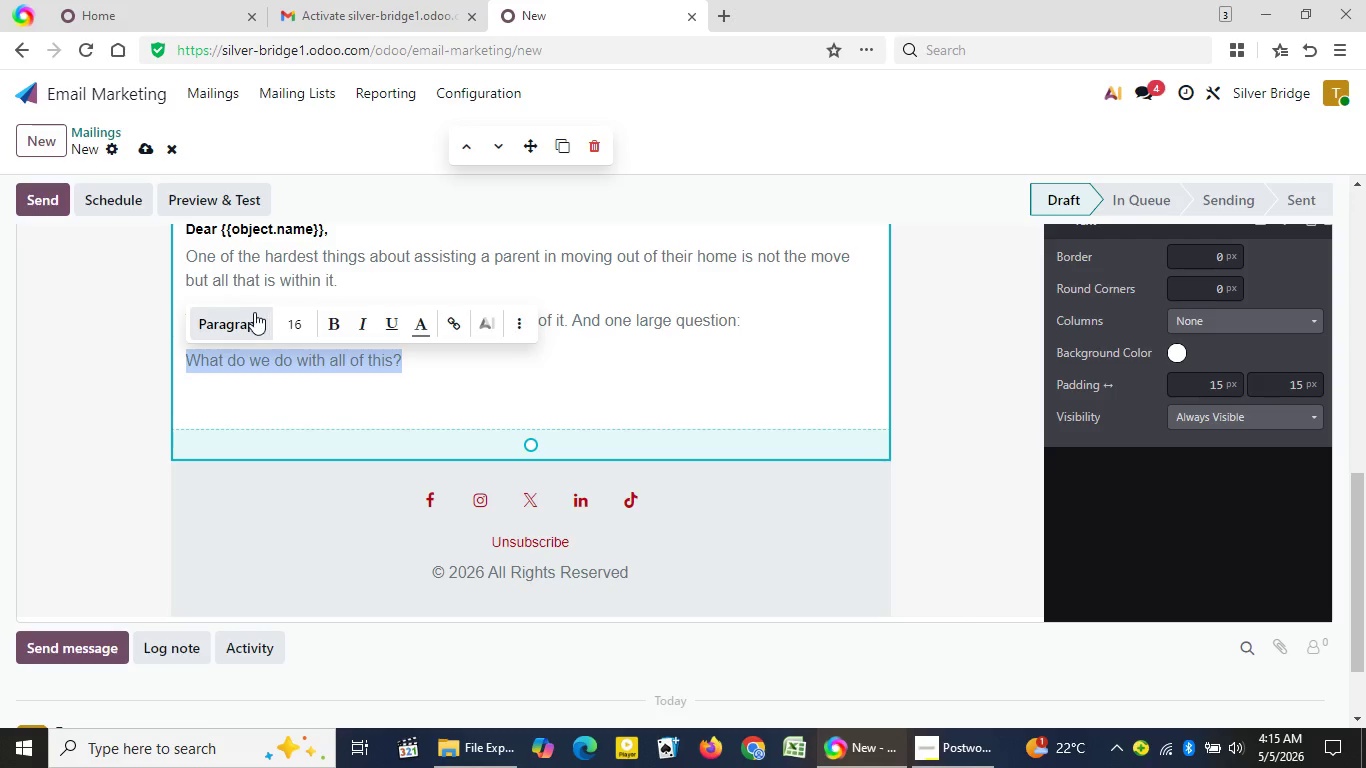 
left_click([243, 315])
 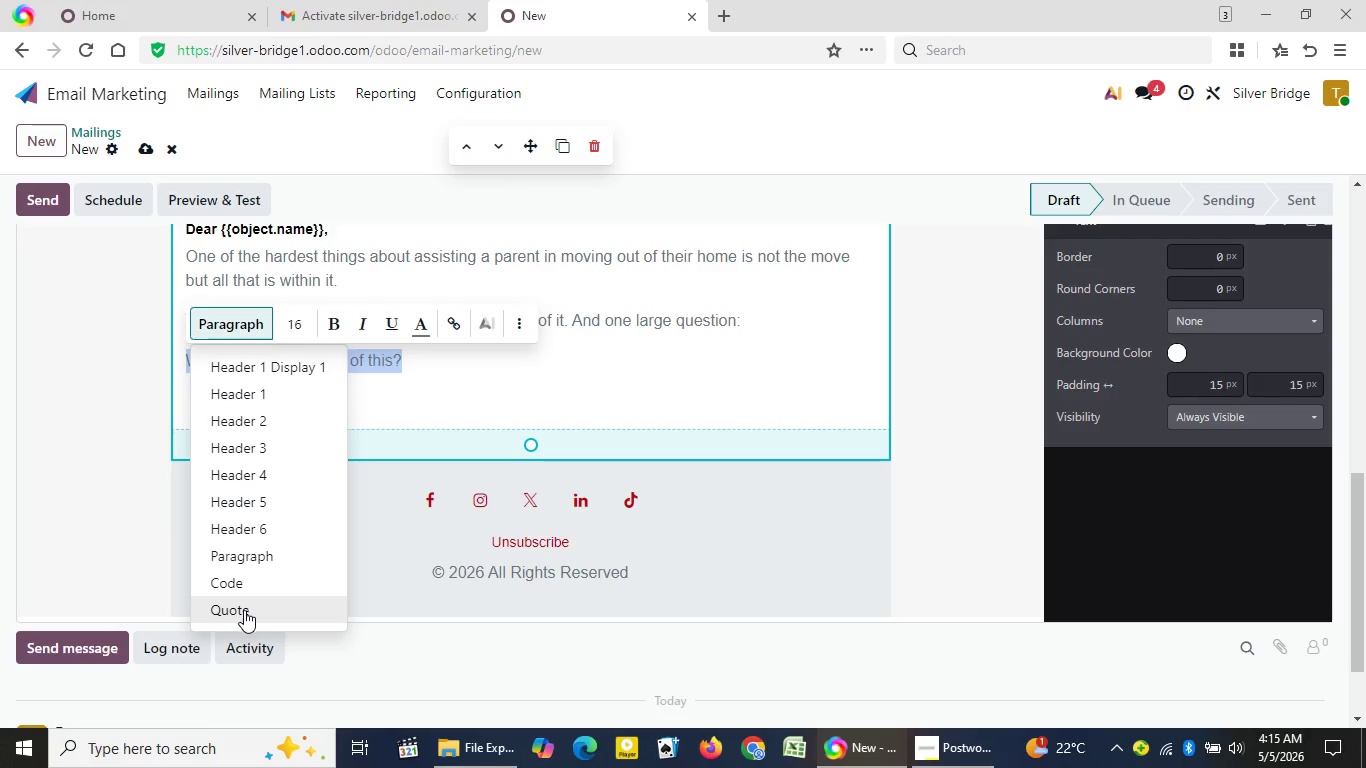 
left_click([242, 610])
 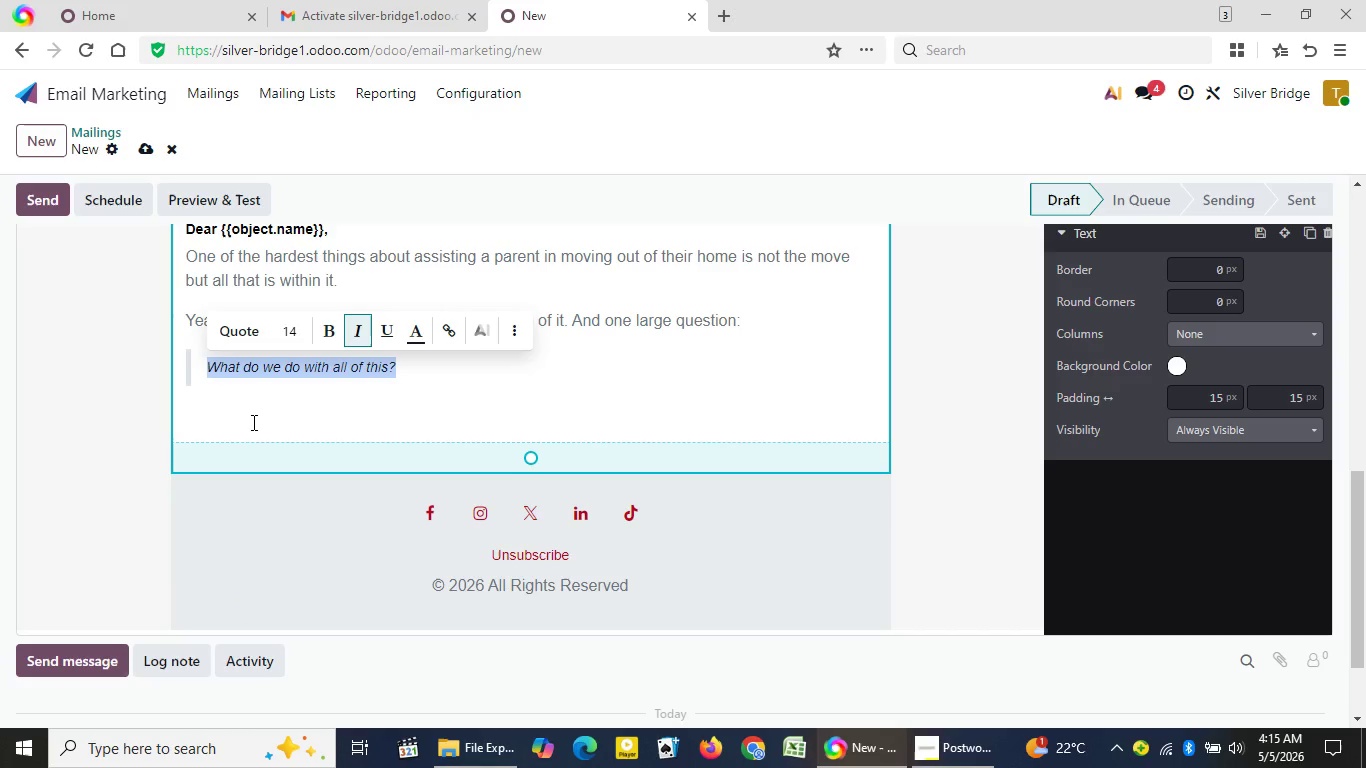 
left_click([262, 415])
 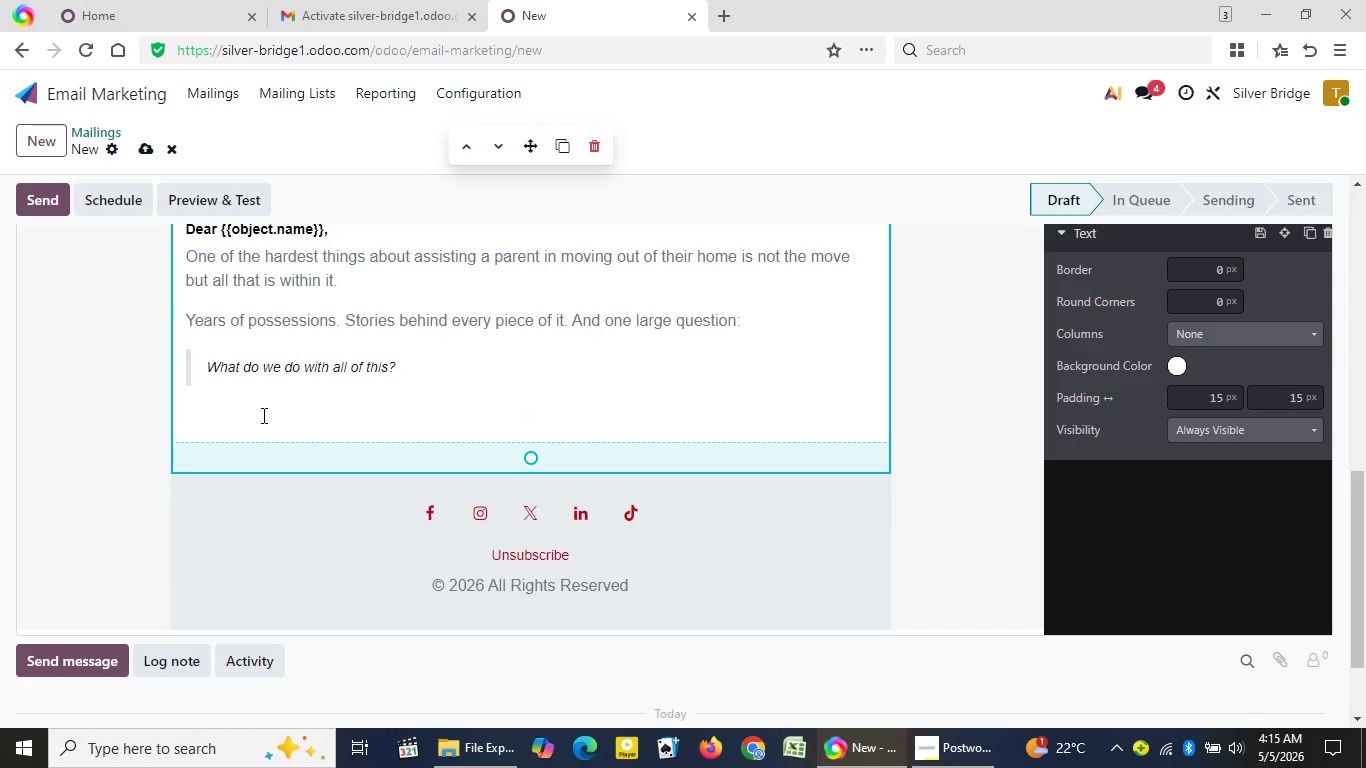 
left_click([262, 415])
 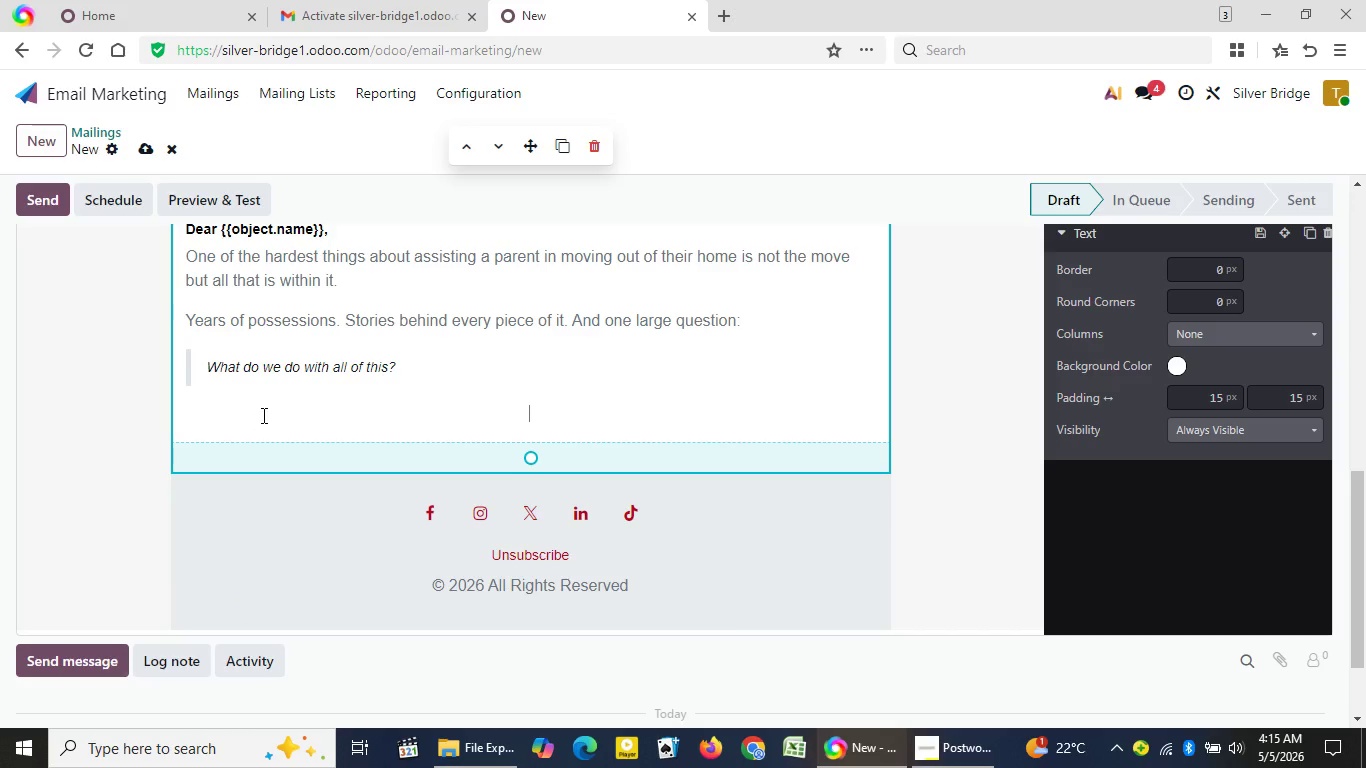 
left_click([262, 415])
 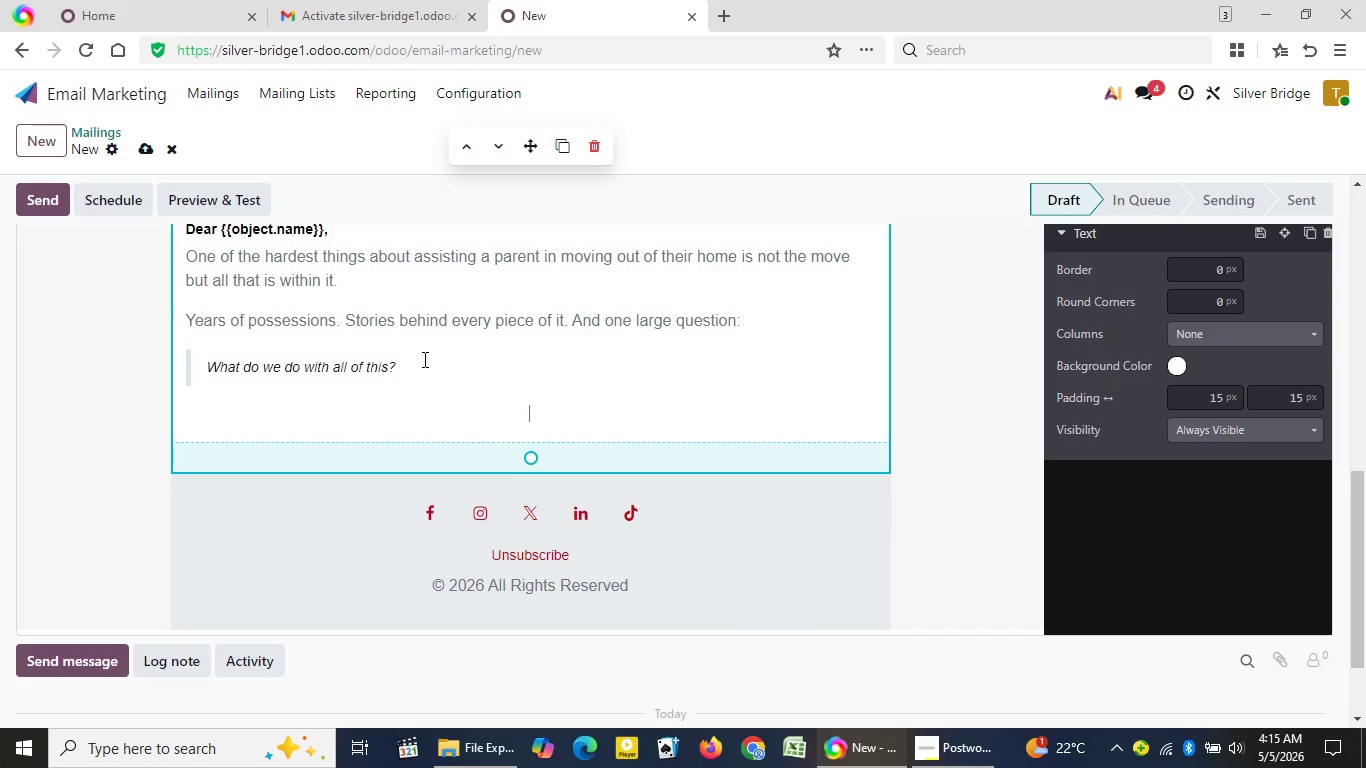 
left_click([423, 359])
 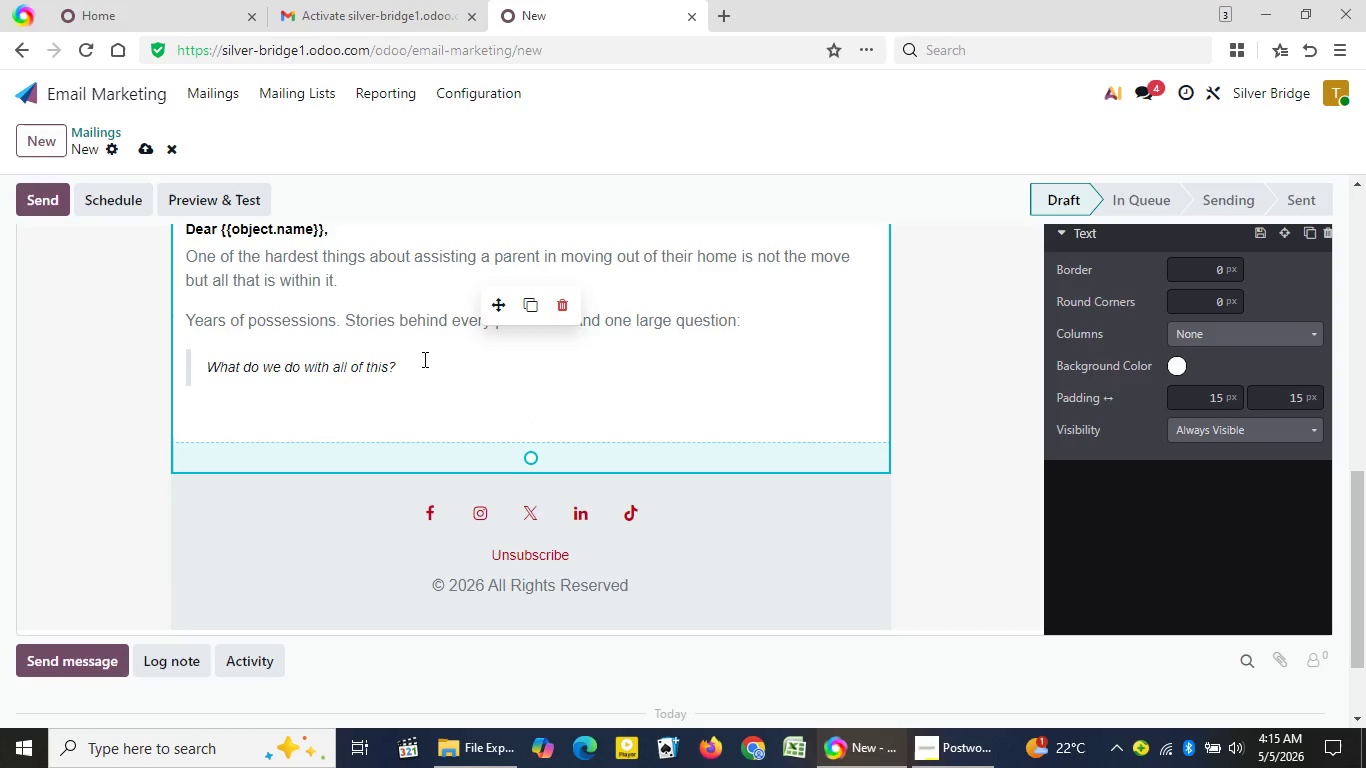 
key(Enter)
 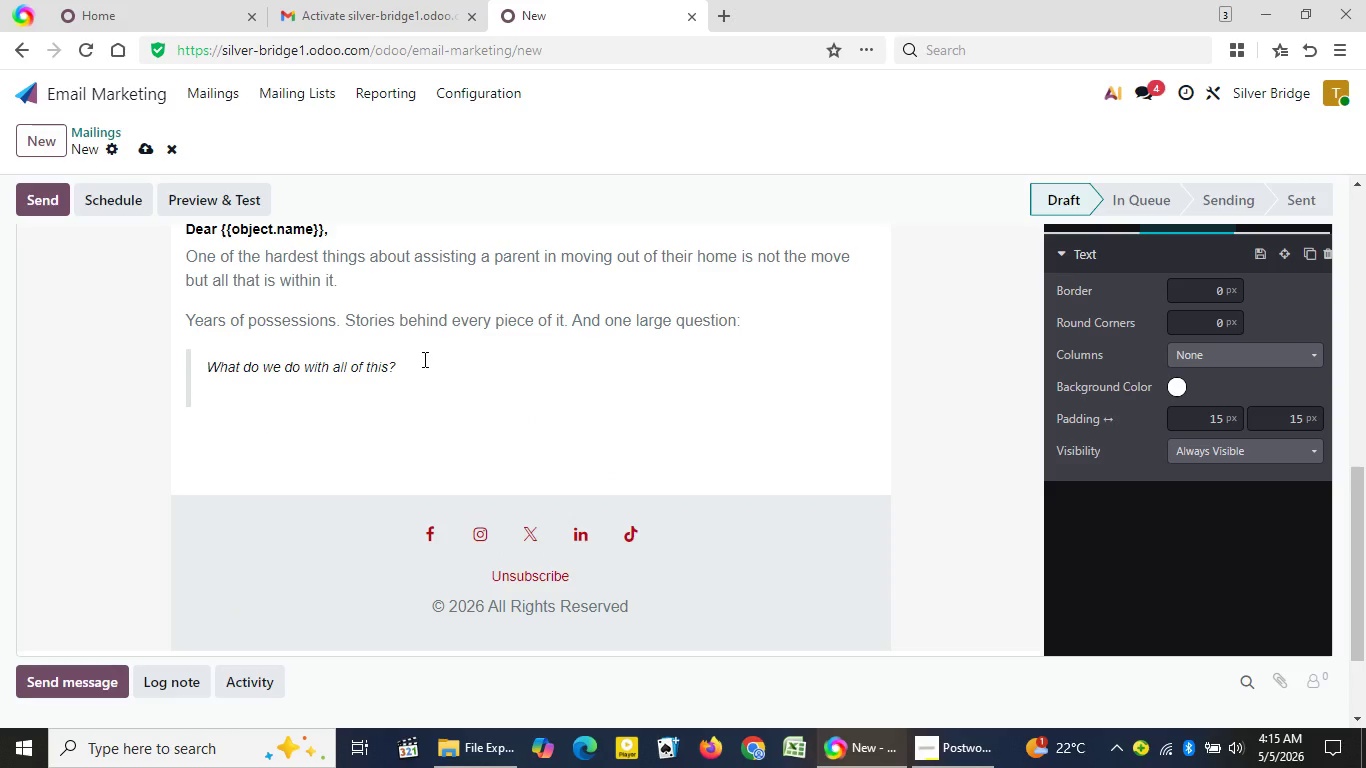 
key(Backspace)
 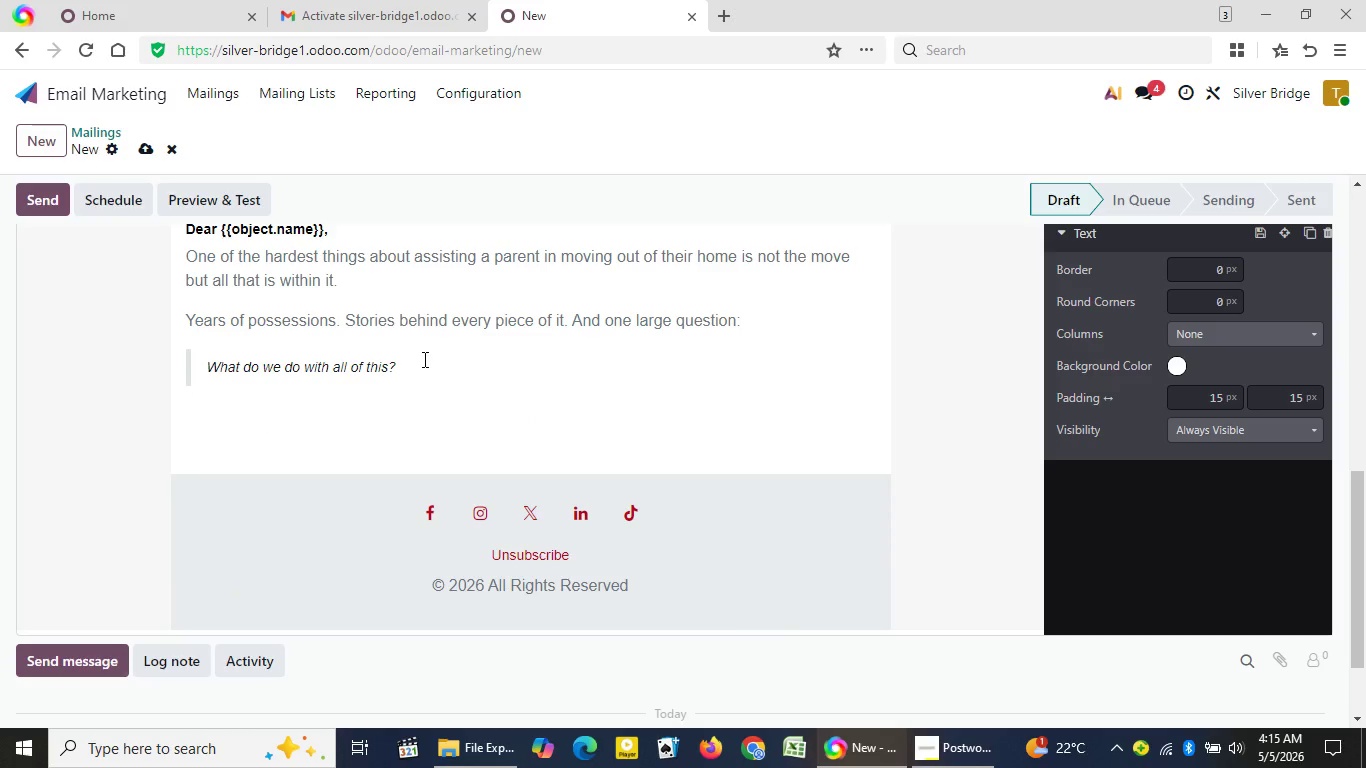 
key(Backspace)
 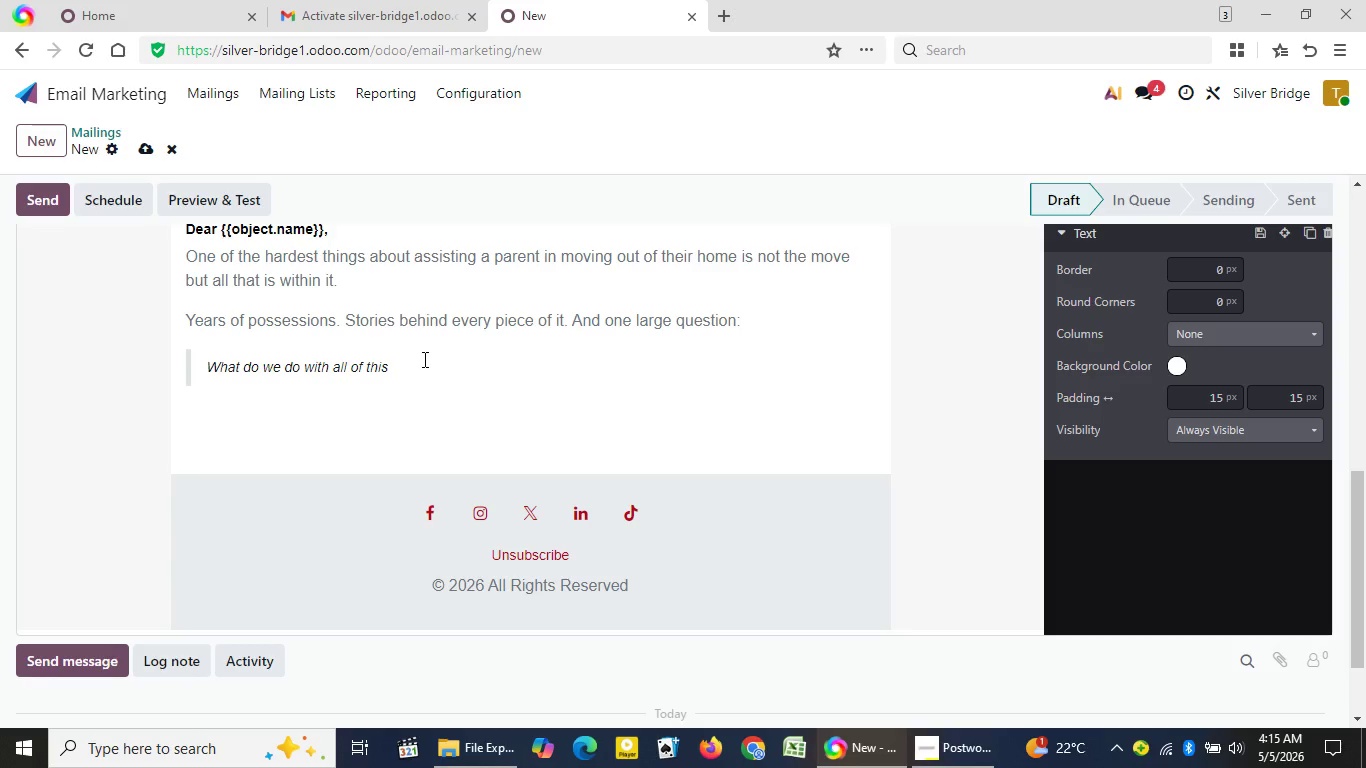 
key(Control+Z)
 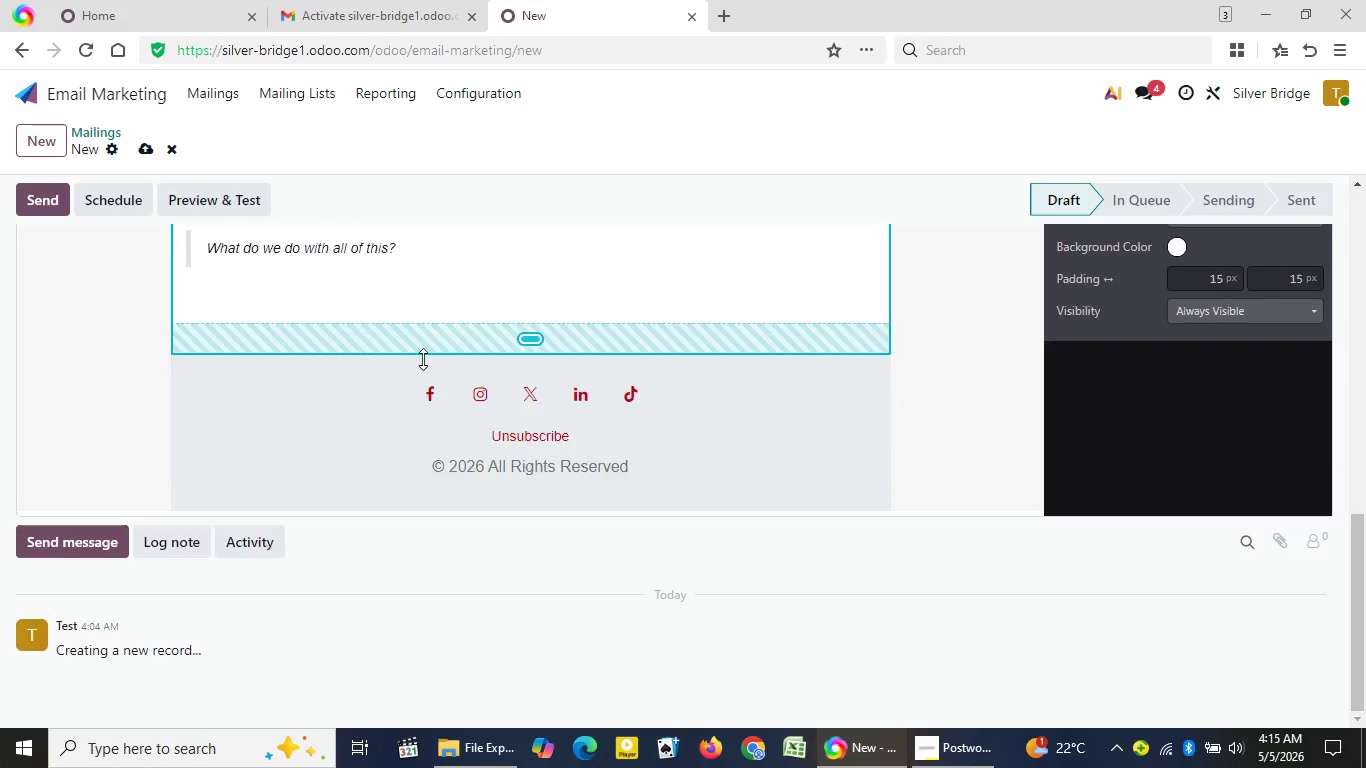 
key(Control+Z)
 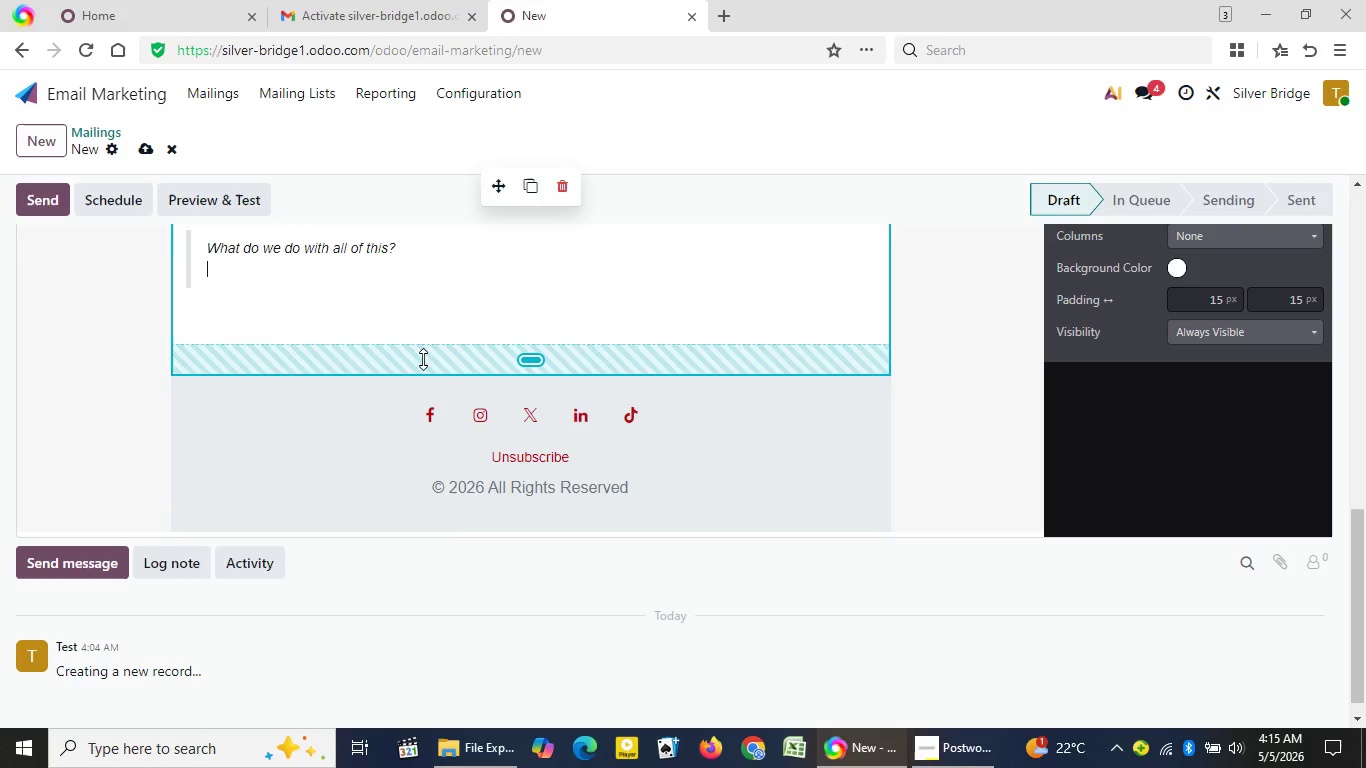 
key(Control+Z)
 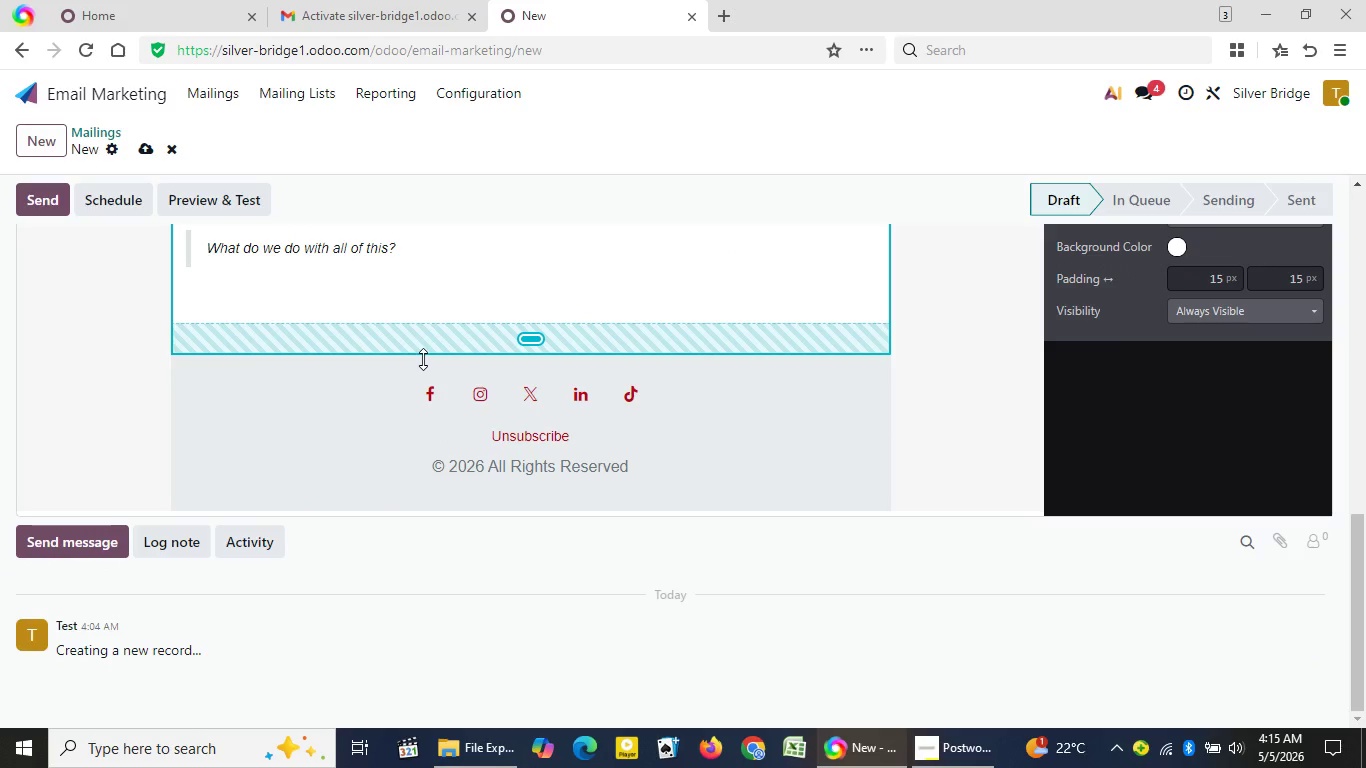 
key(Control+Z)
 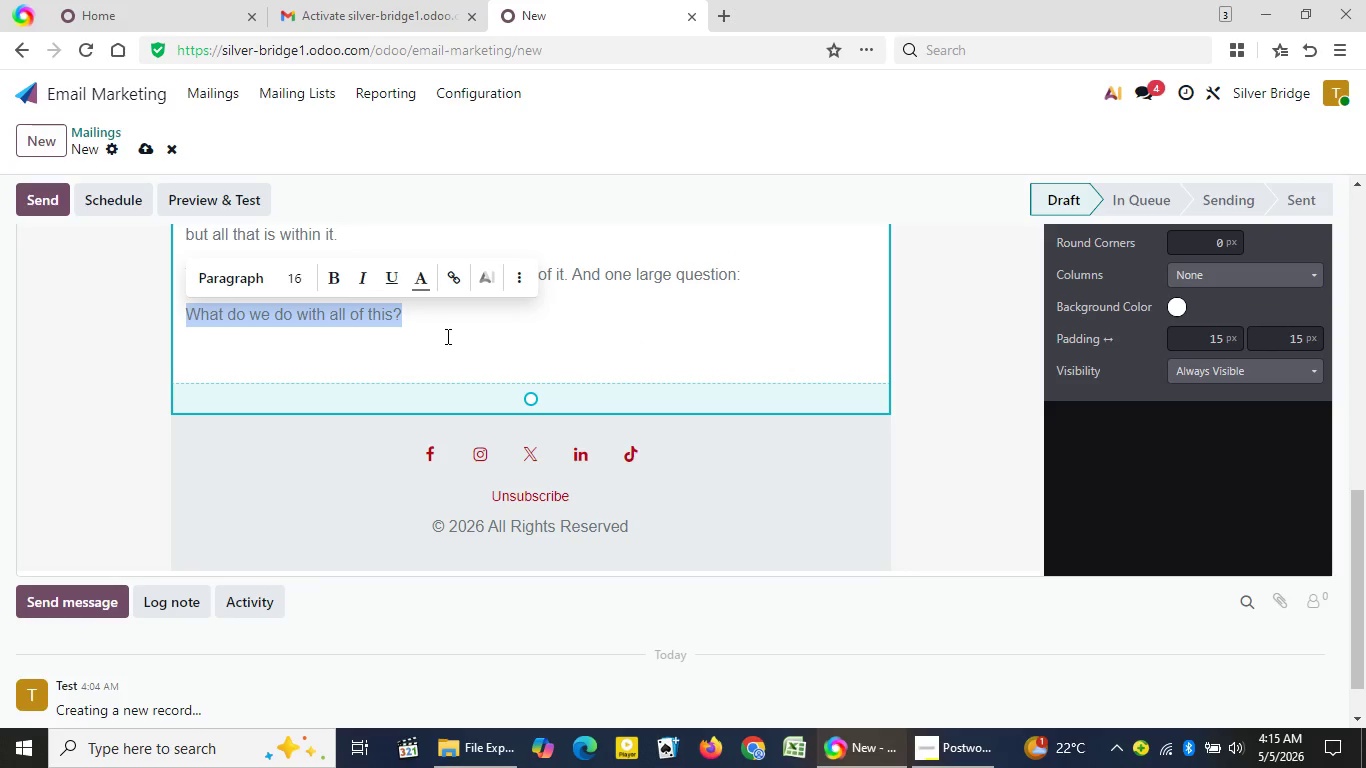 
left_click([446, 336])
 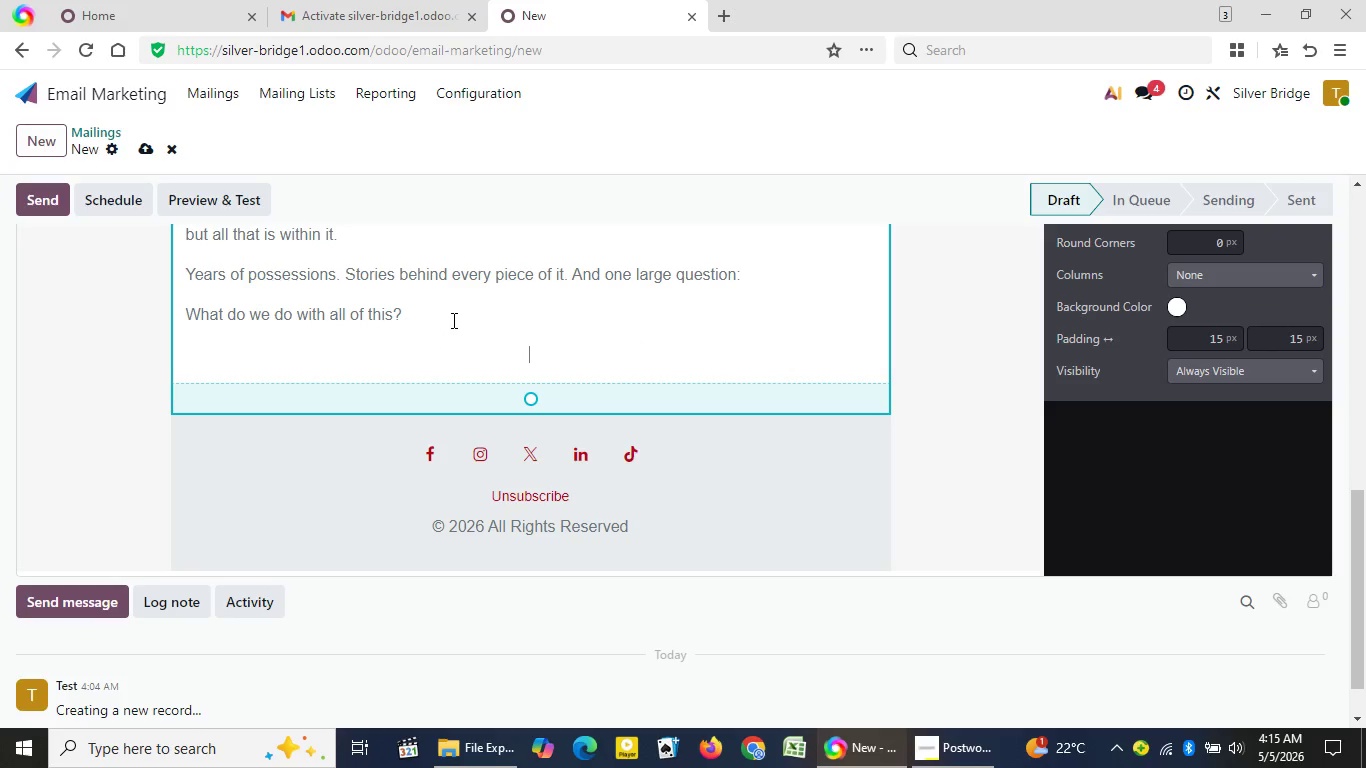 
left_click([454, 319])
 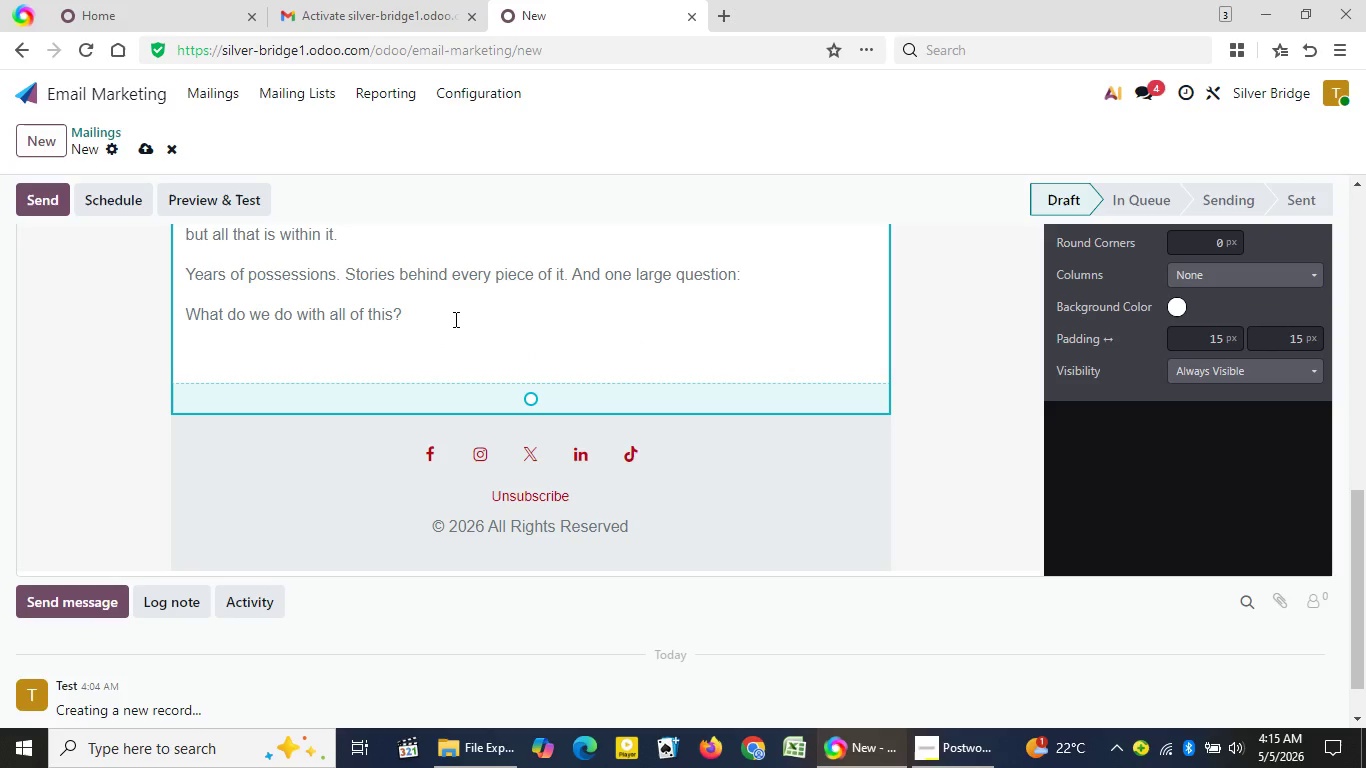 
key(Enter)
 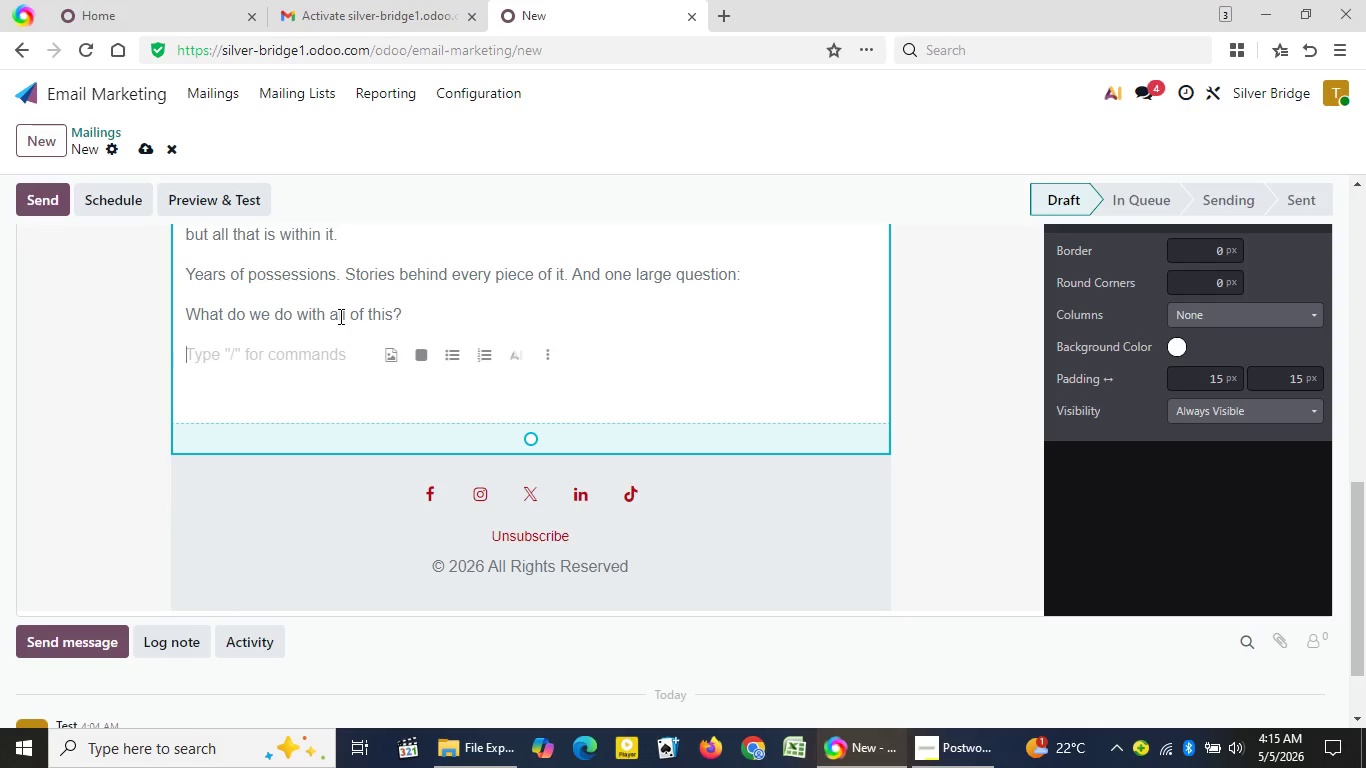 
double_click([339, 316])
 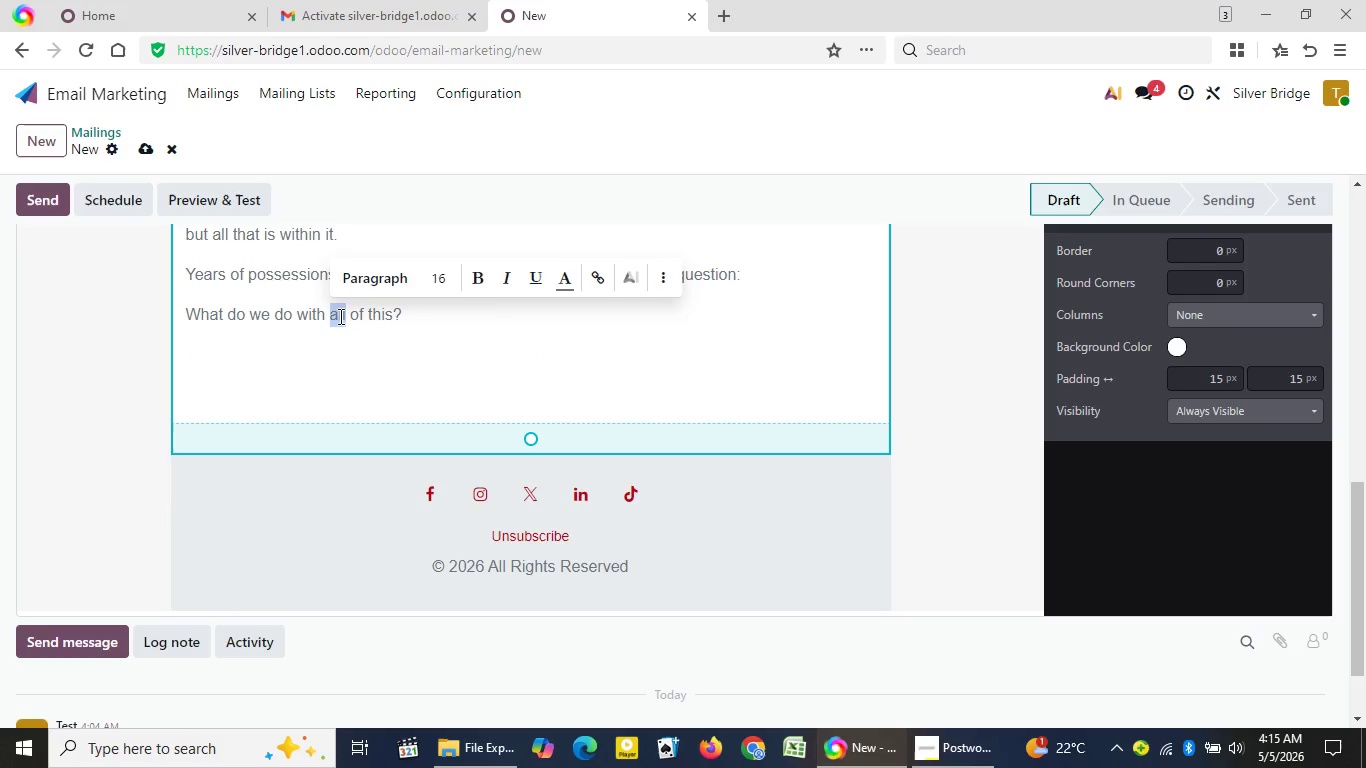 
double_click([339, 316])
 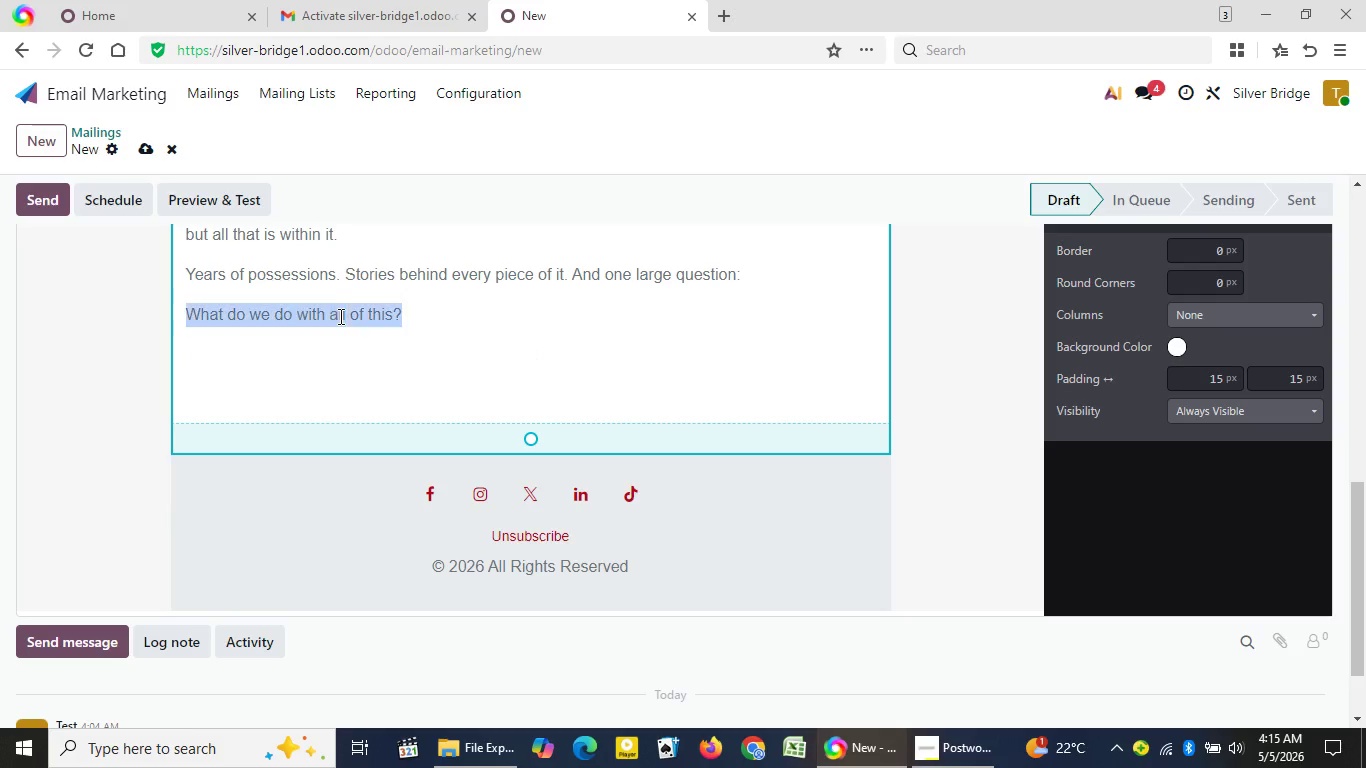 
triple_click([339, 316])
 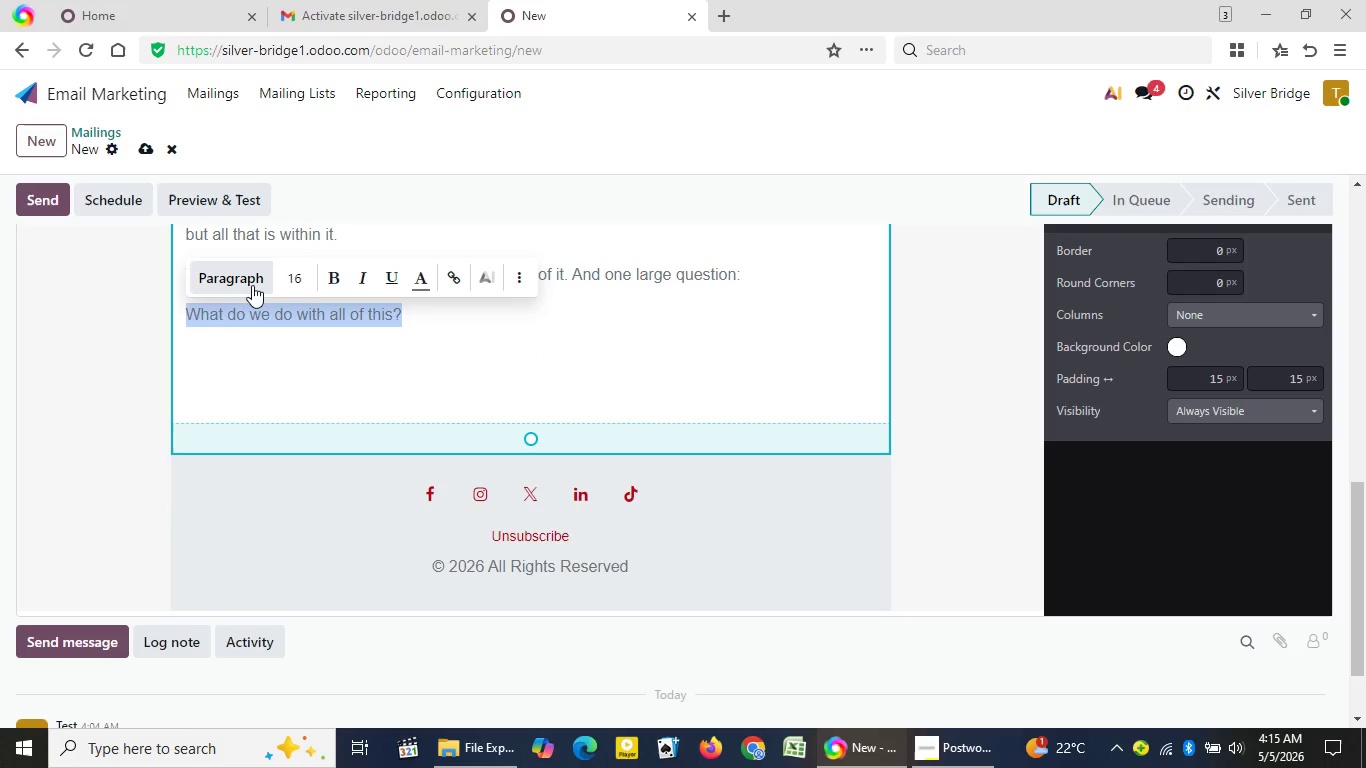 
left_click([250, 285])
 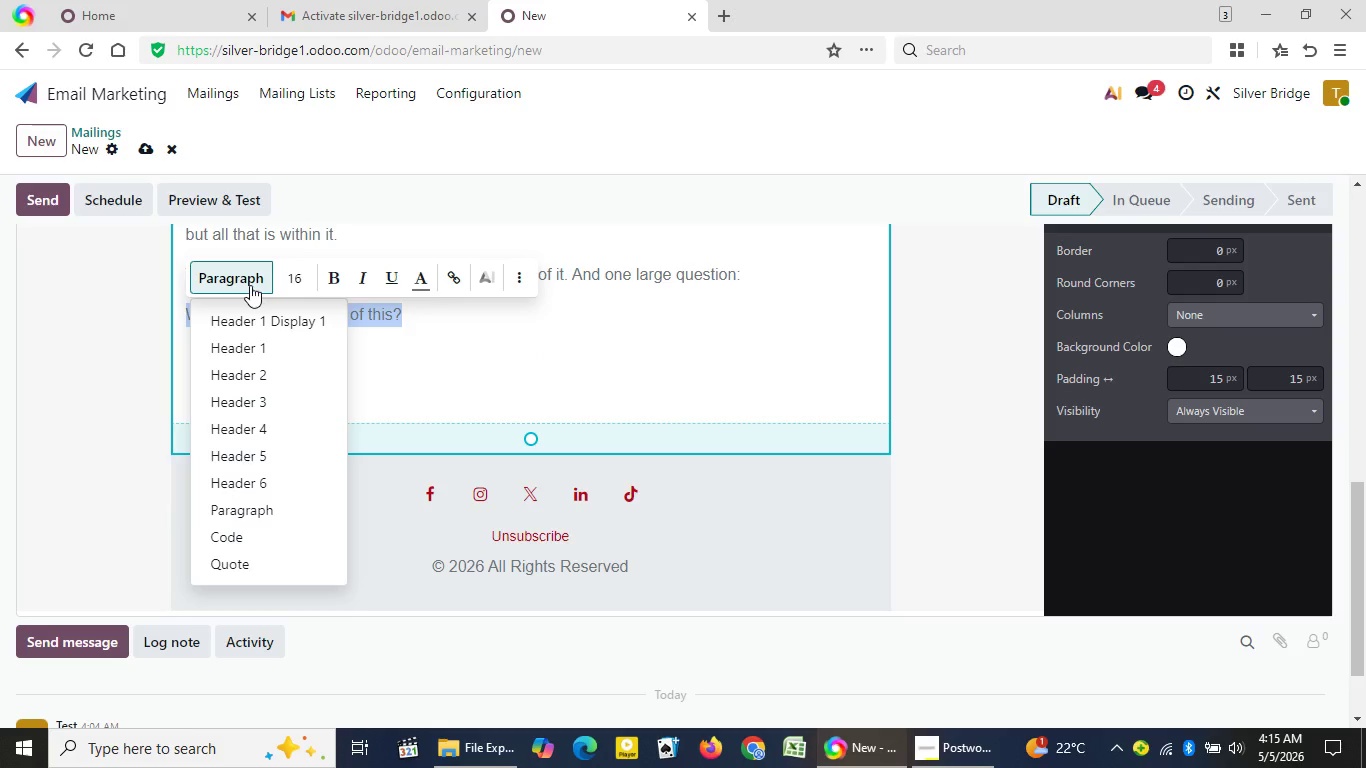 
wait(13.92)
 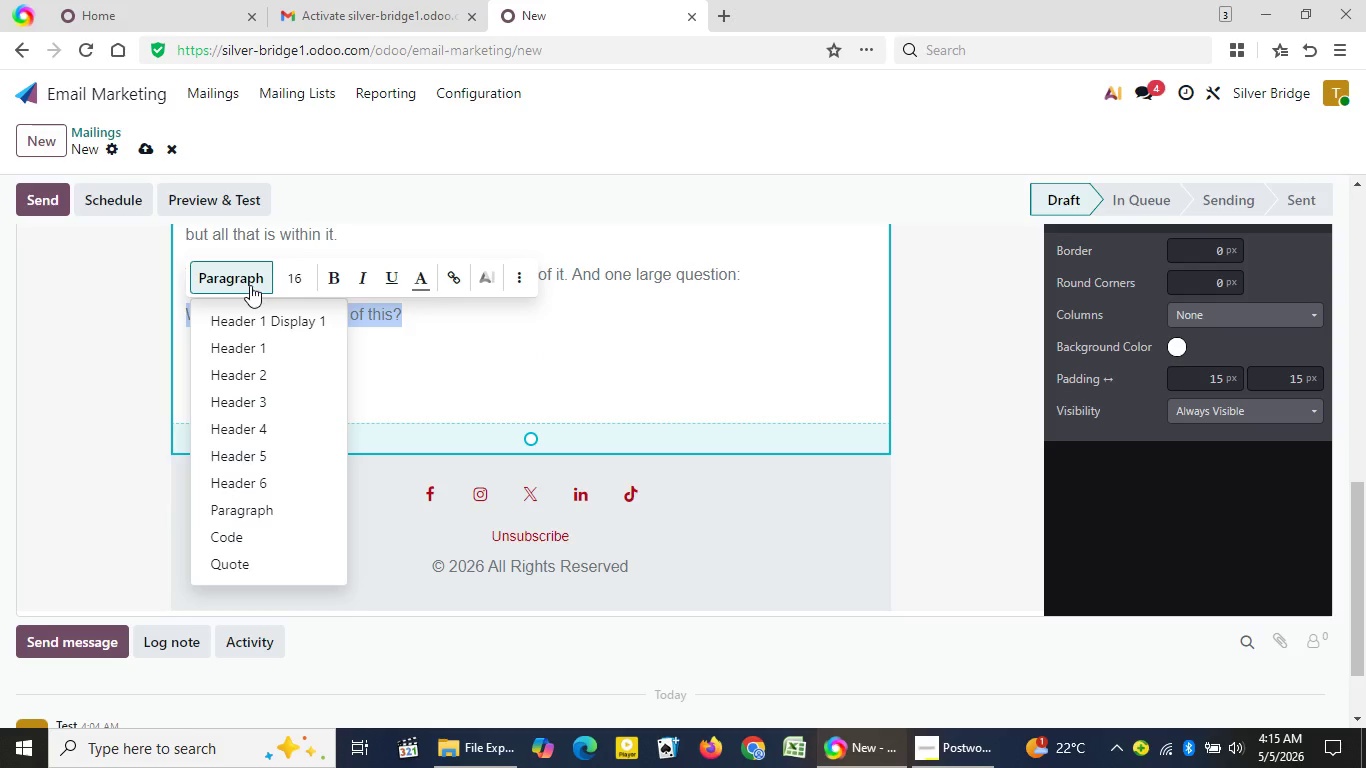 
left_click([262, 555])
 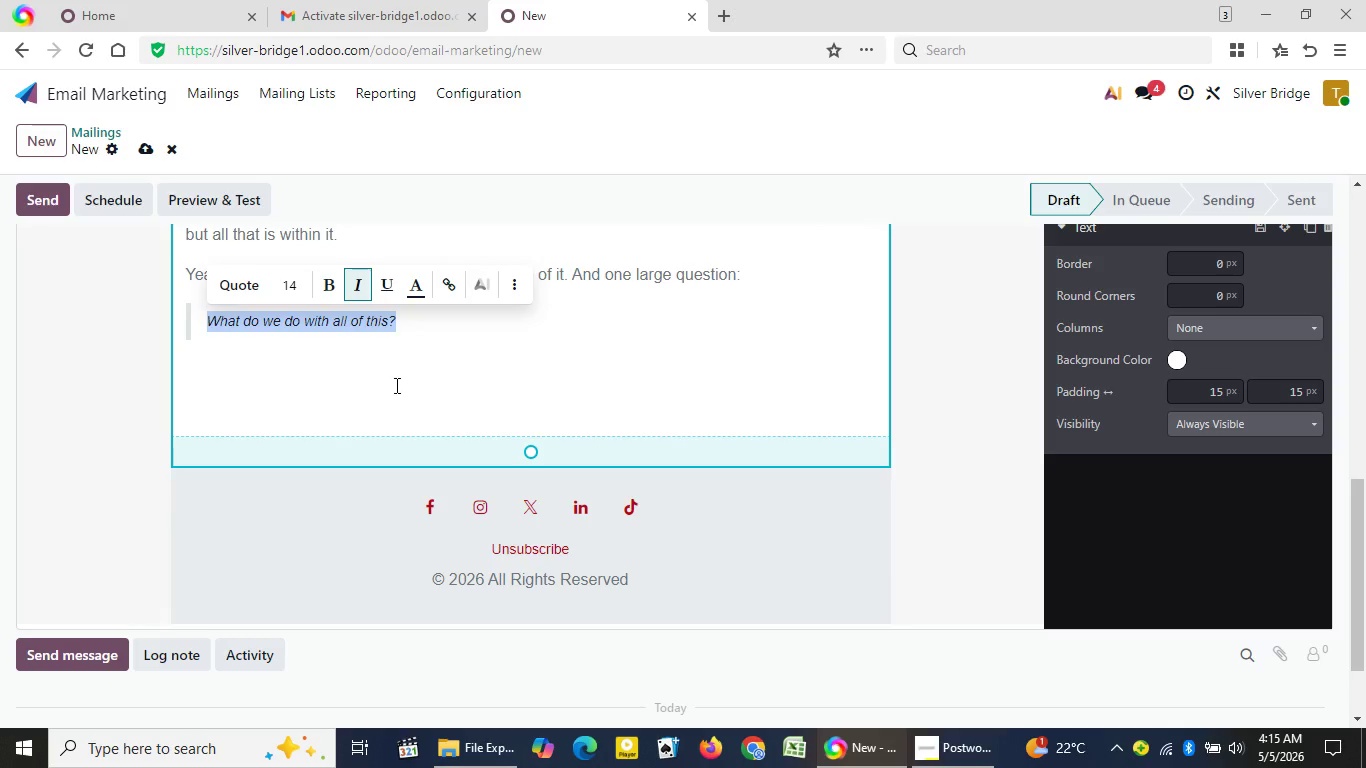 
left_click([387, 385])
 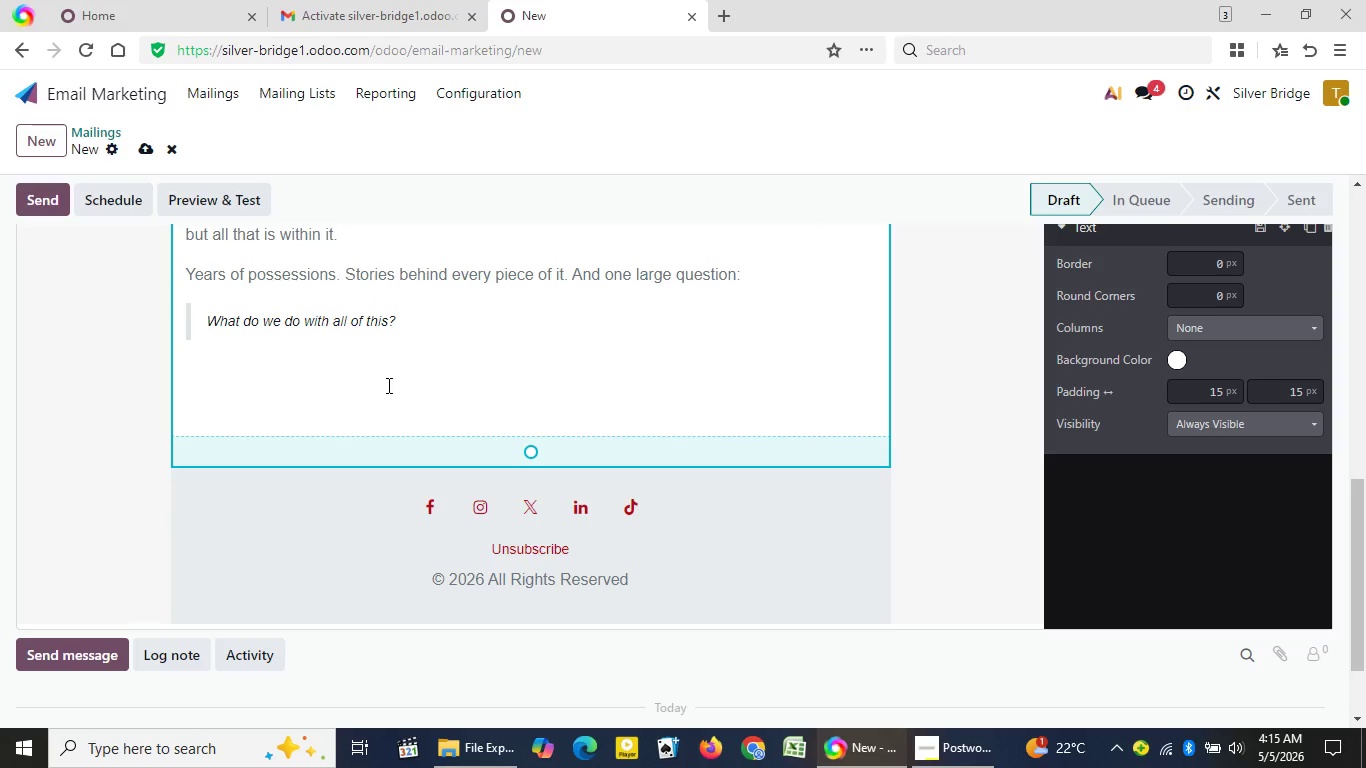 
left_click([387, 385])
 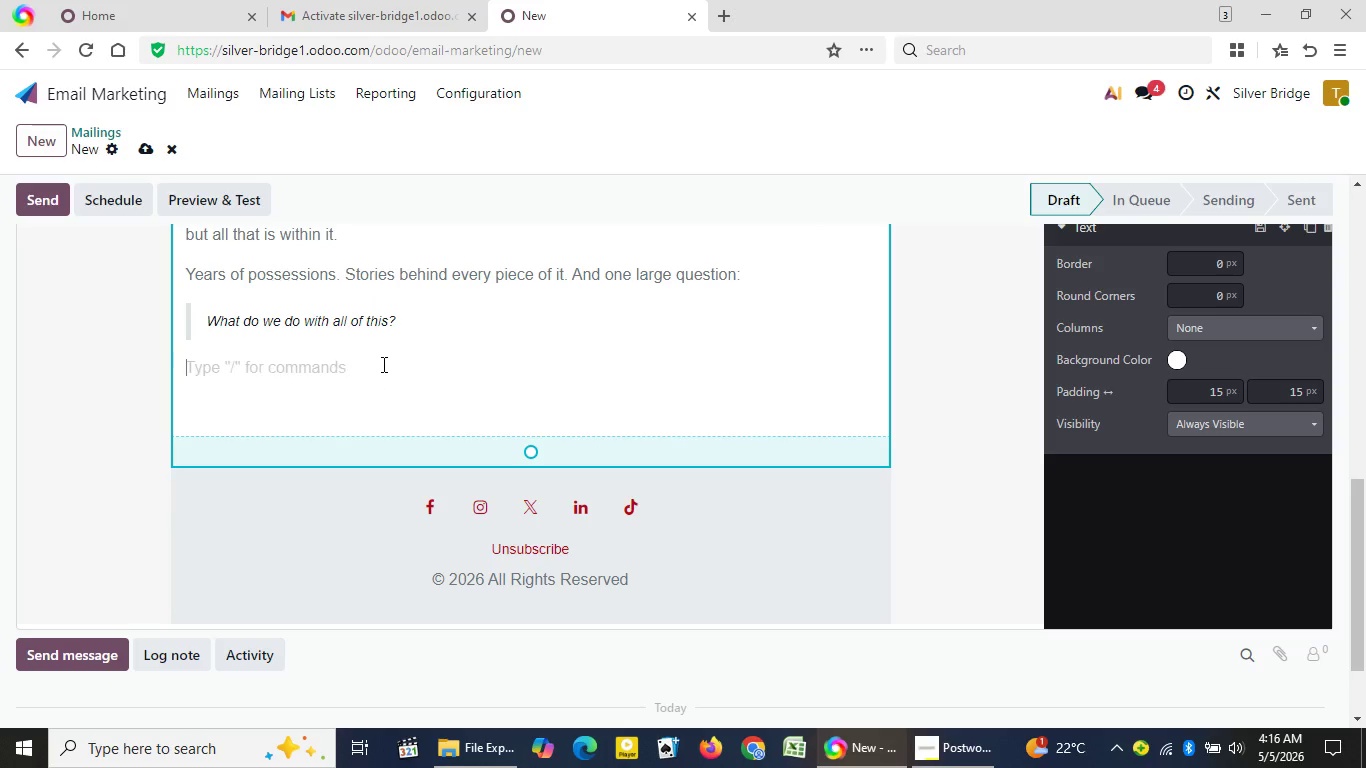 
double_click([382, 364])
 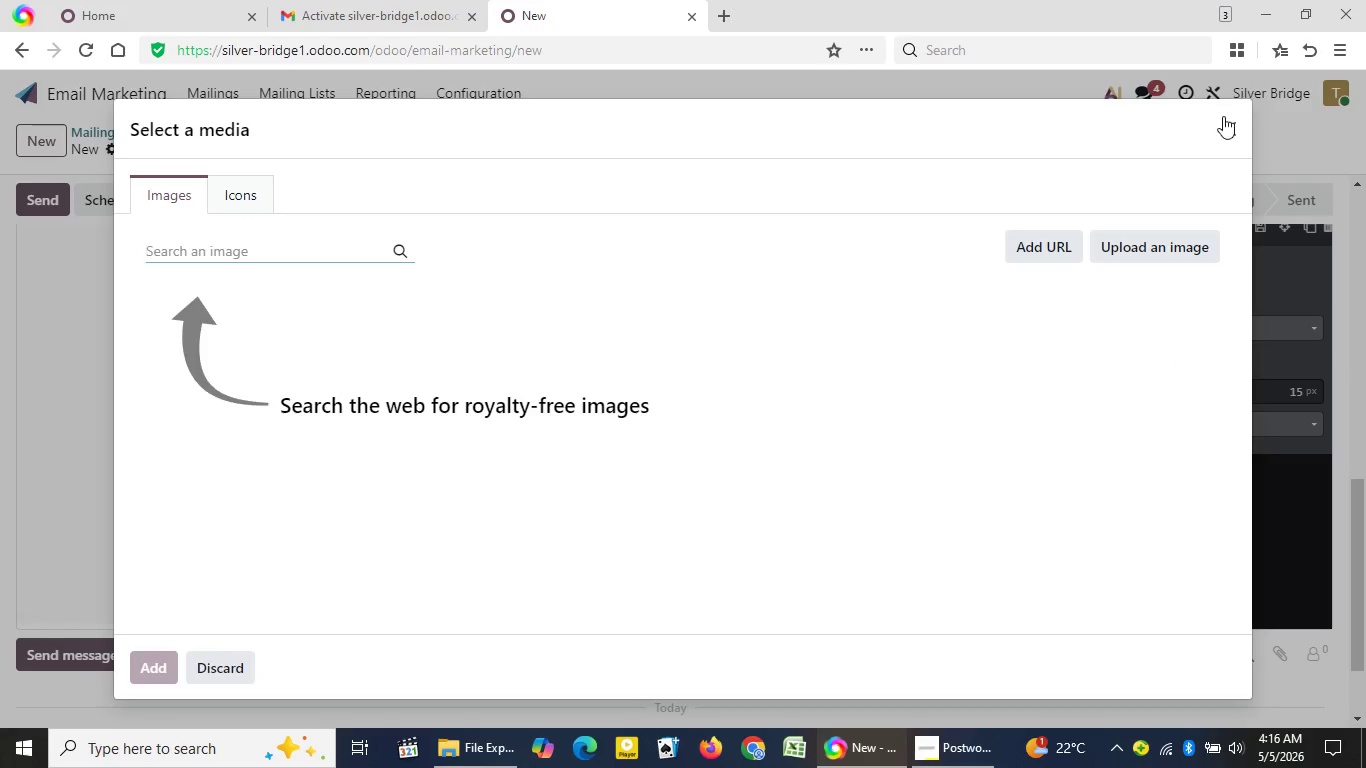 
left_click([1224, 126])
 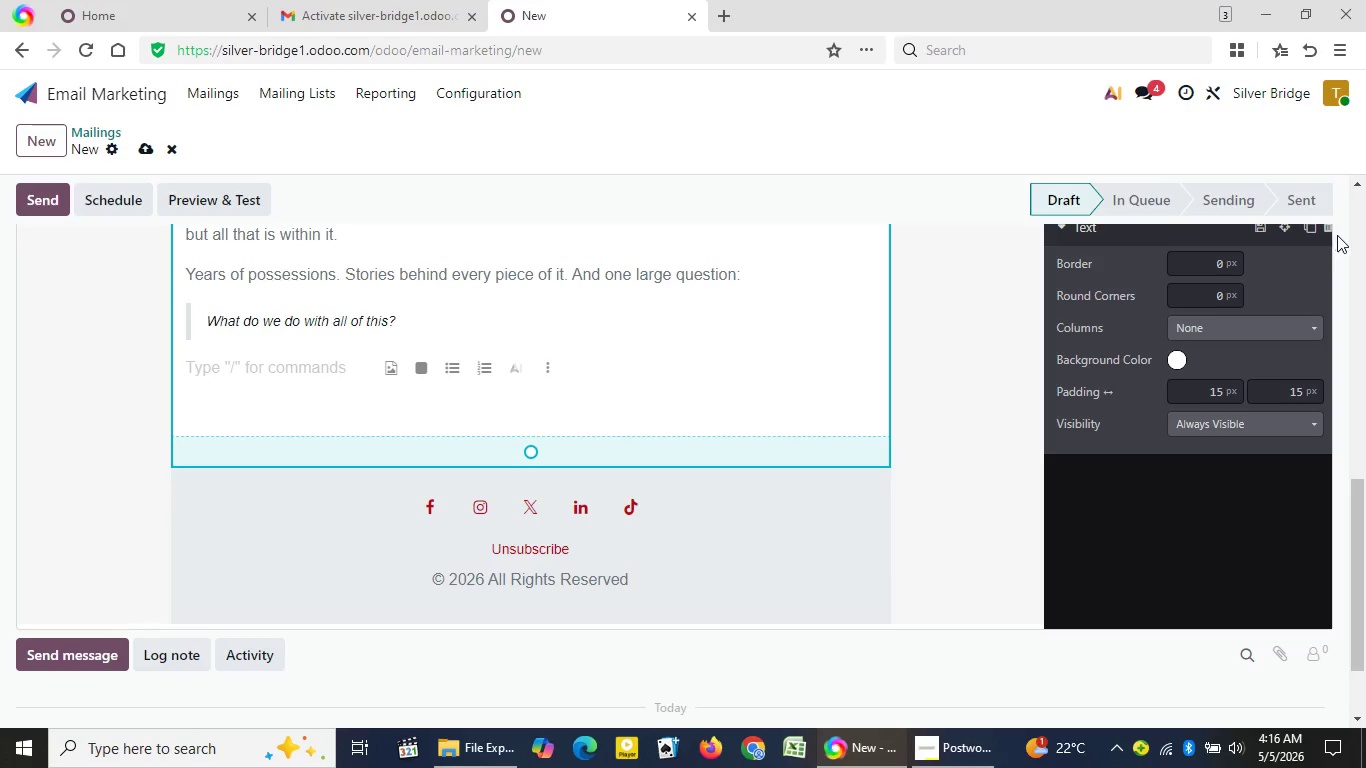 
wait(24.05)
 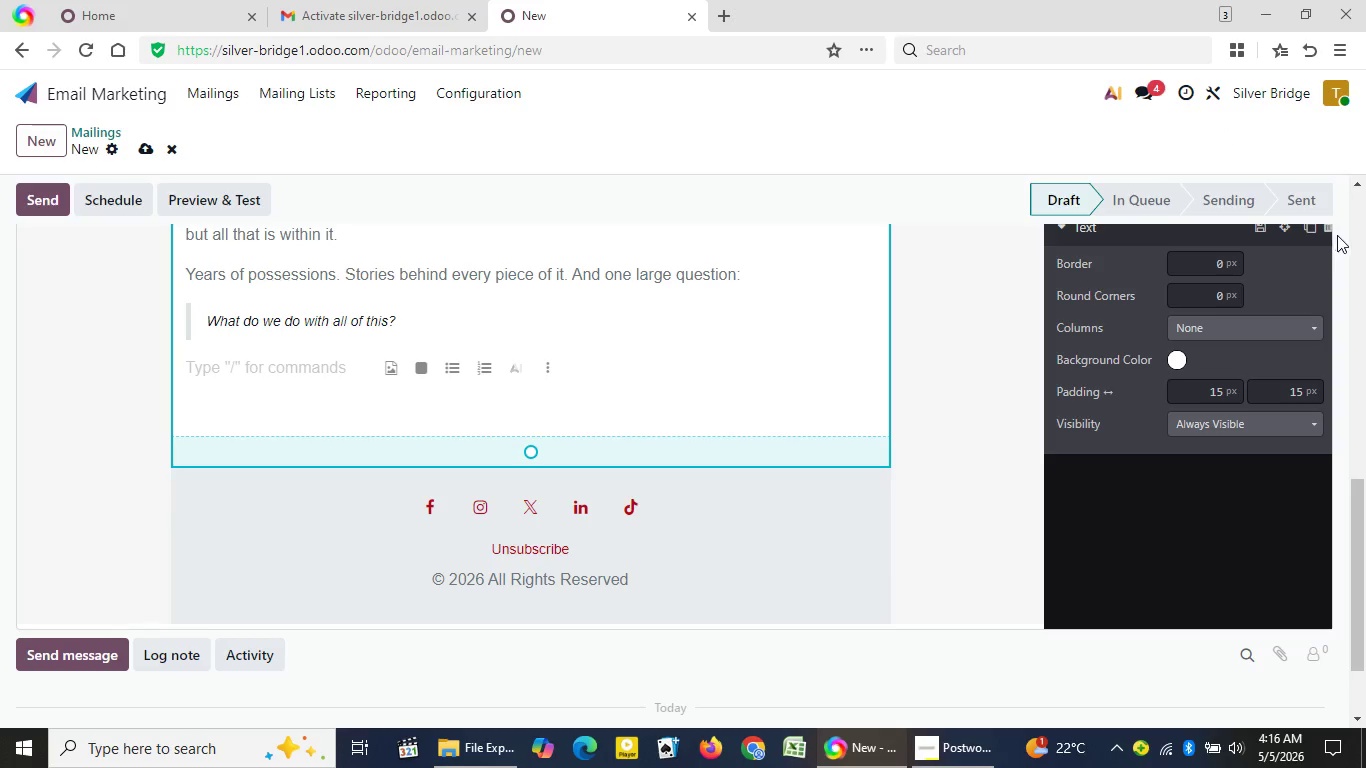 
left_click([1362, 186])
 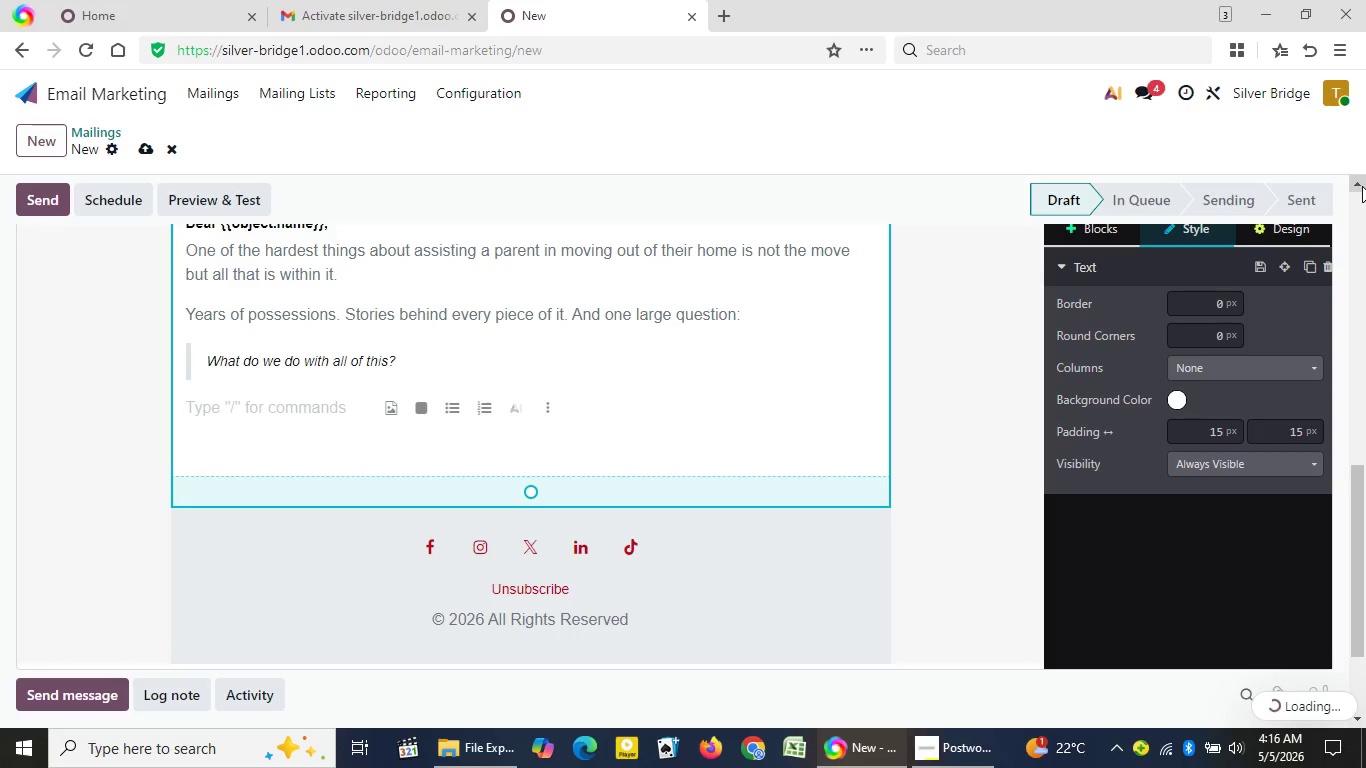 
left_click([1362, 186])
 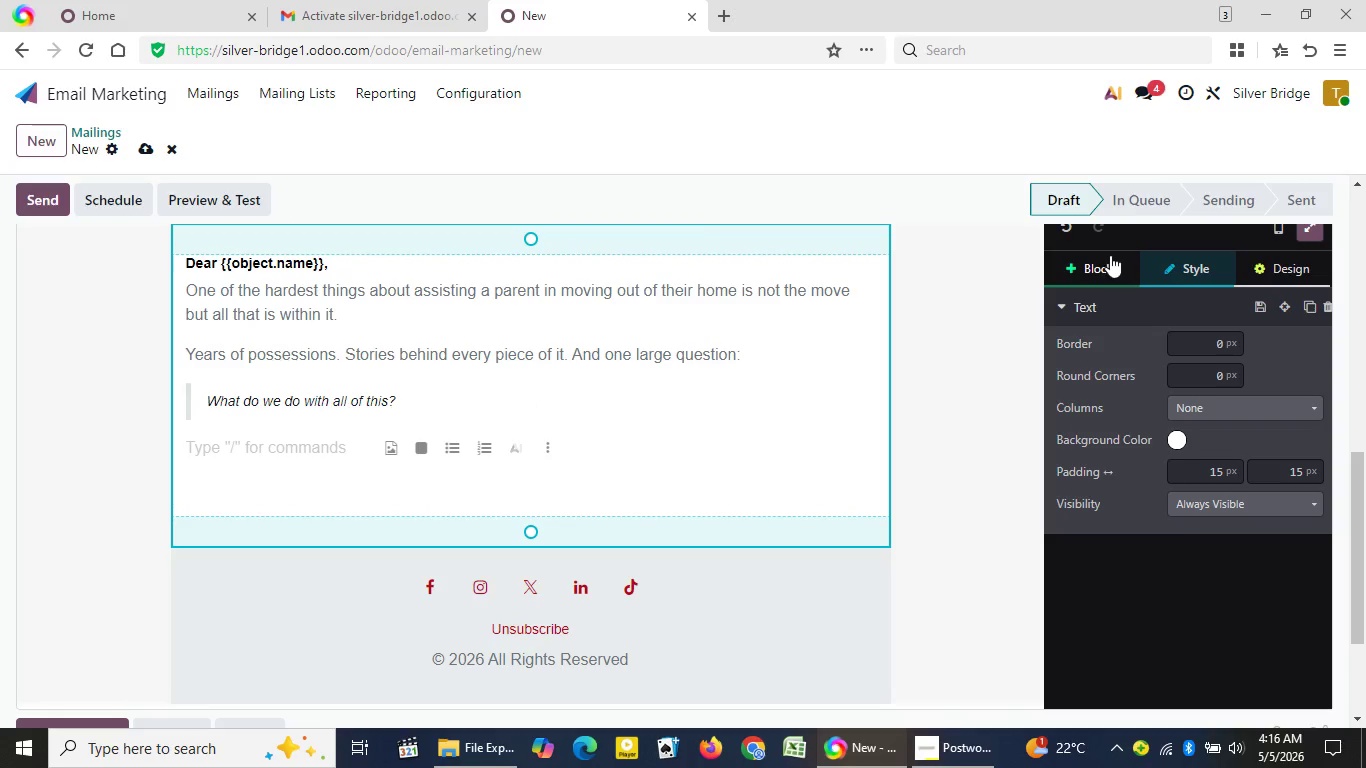 
left_click([1107, 259])
 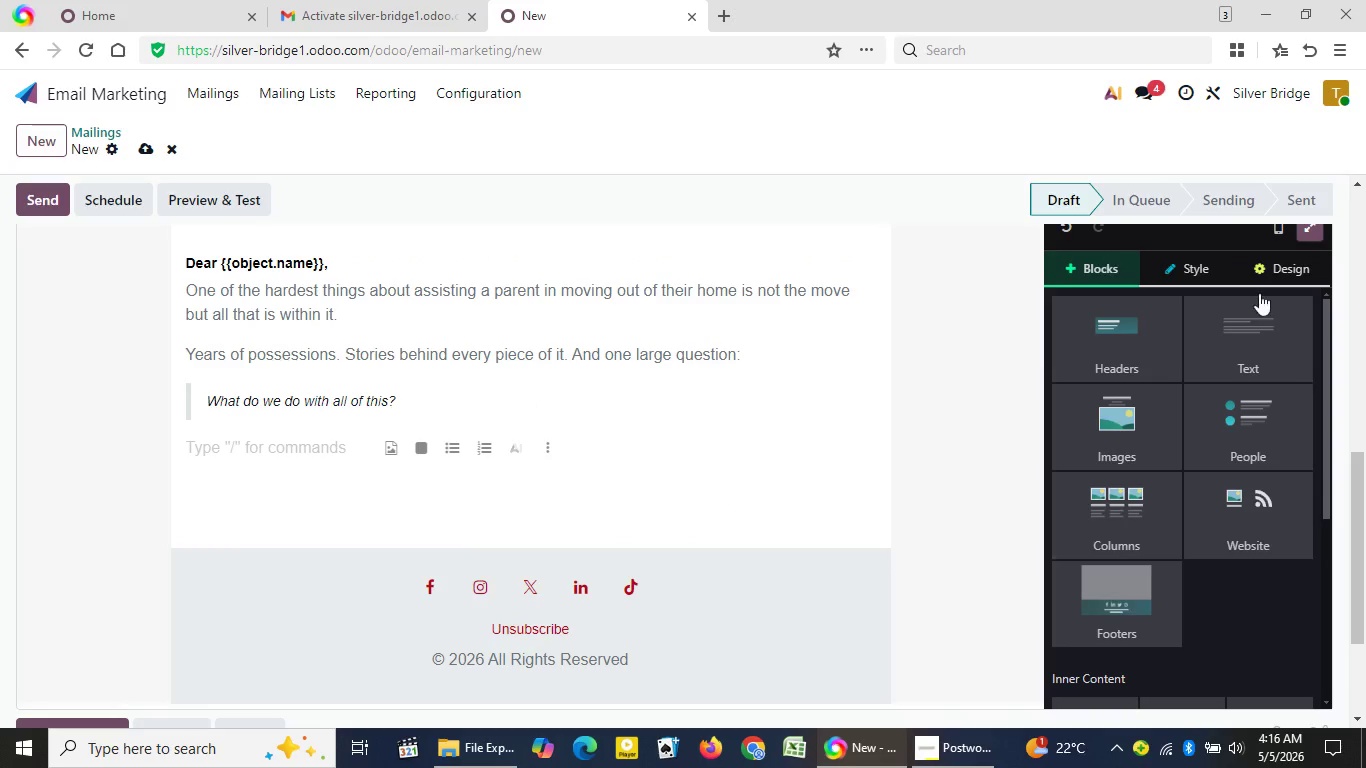 
wait(9.73)
 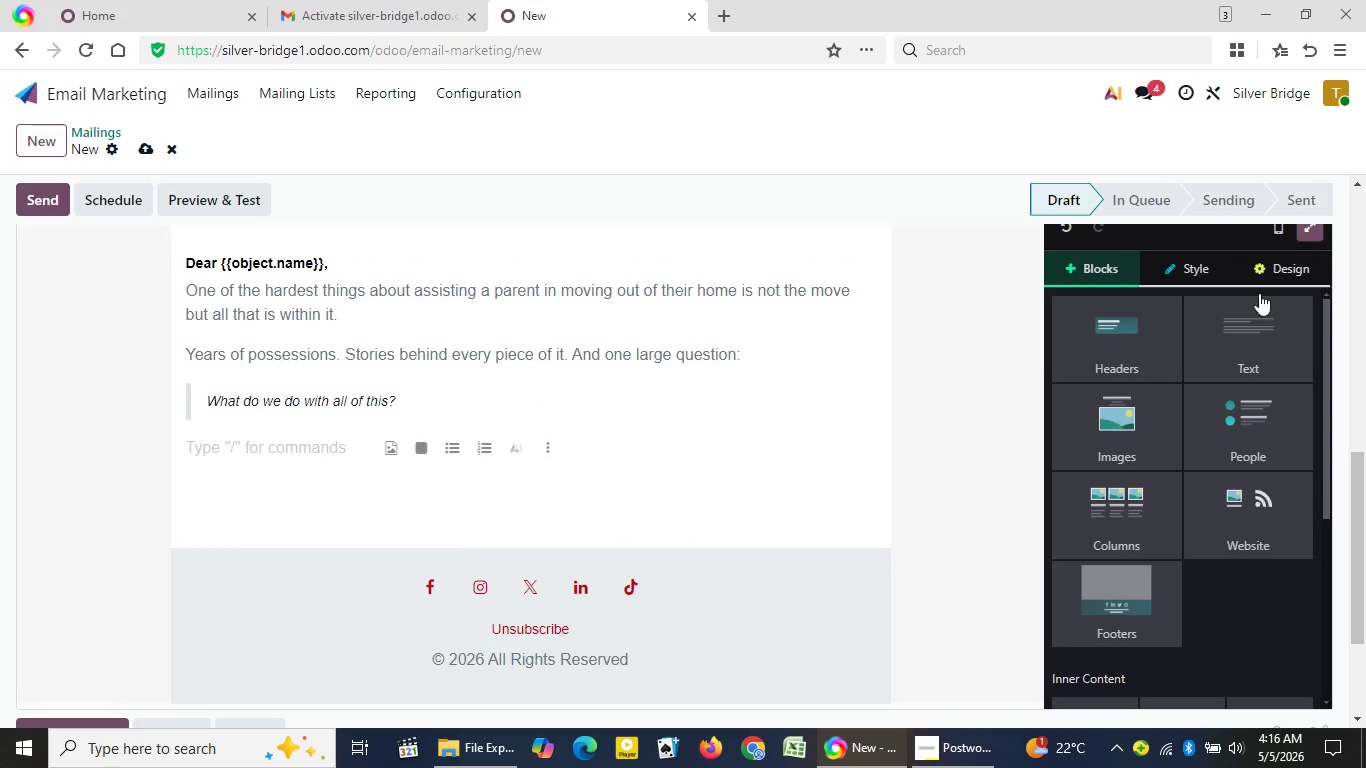 
left_click([1281, 348])
 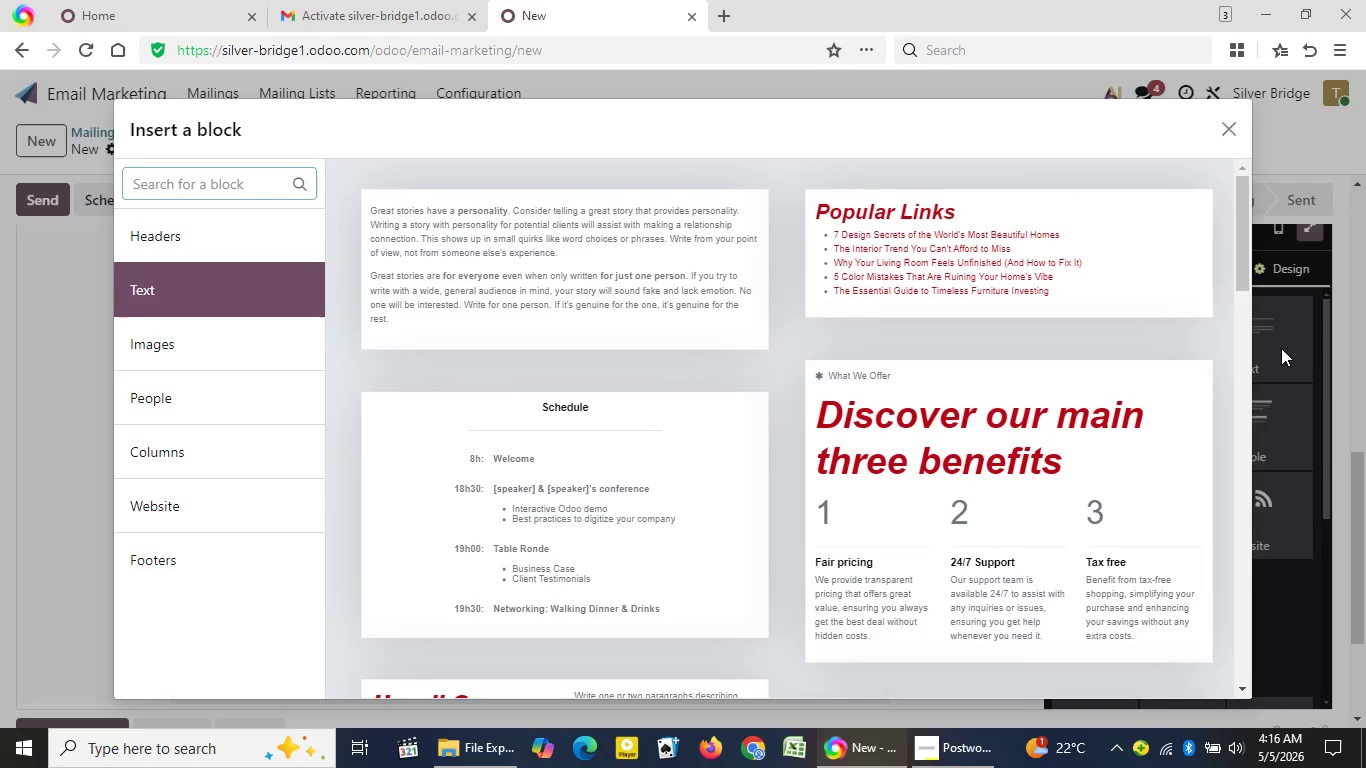 
wait(8.05)
 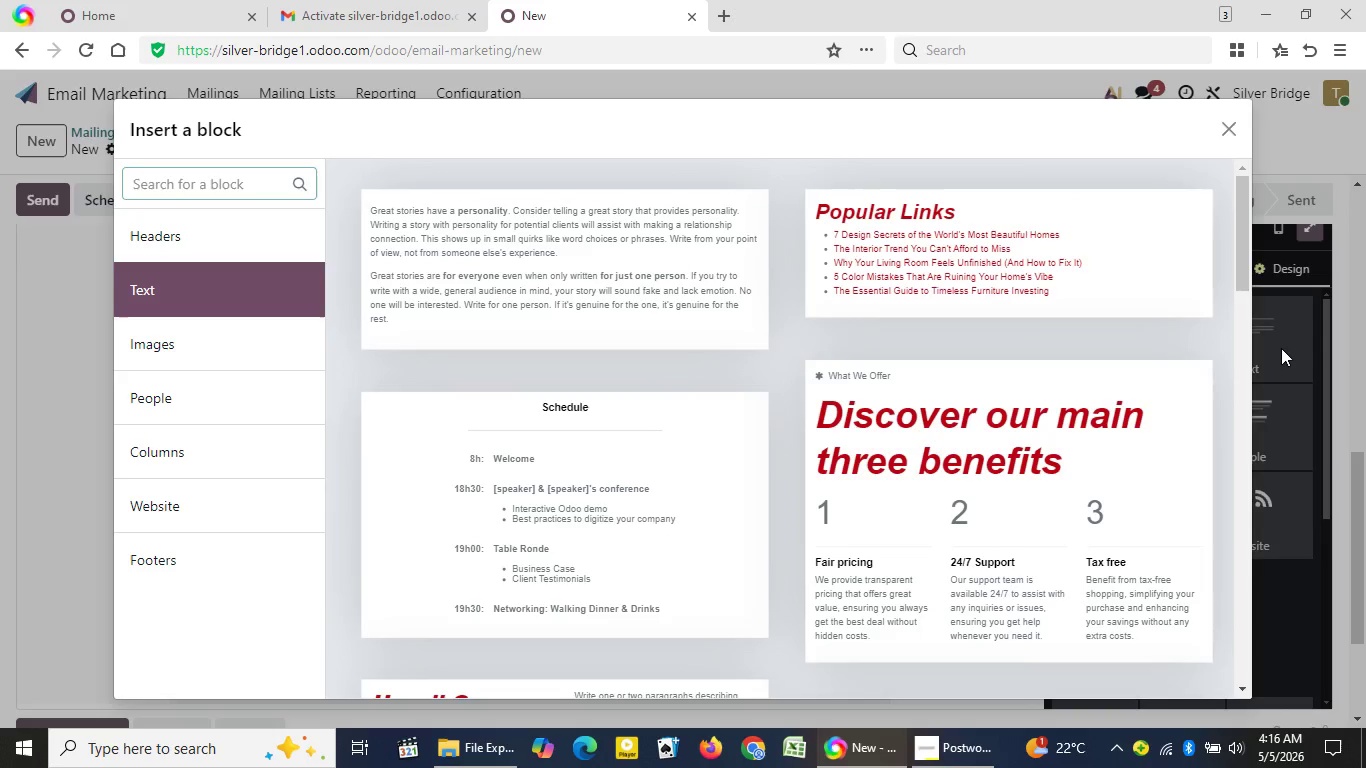 
left_click_drag(start_coordinate=[1249, 278], to_coordinate=[1224, 612])
 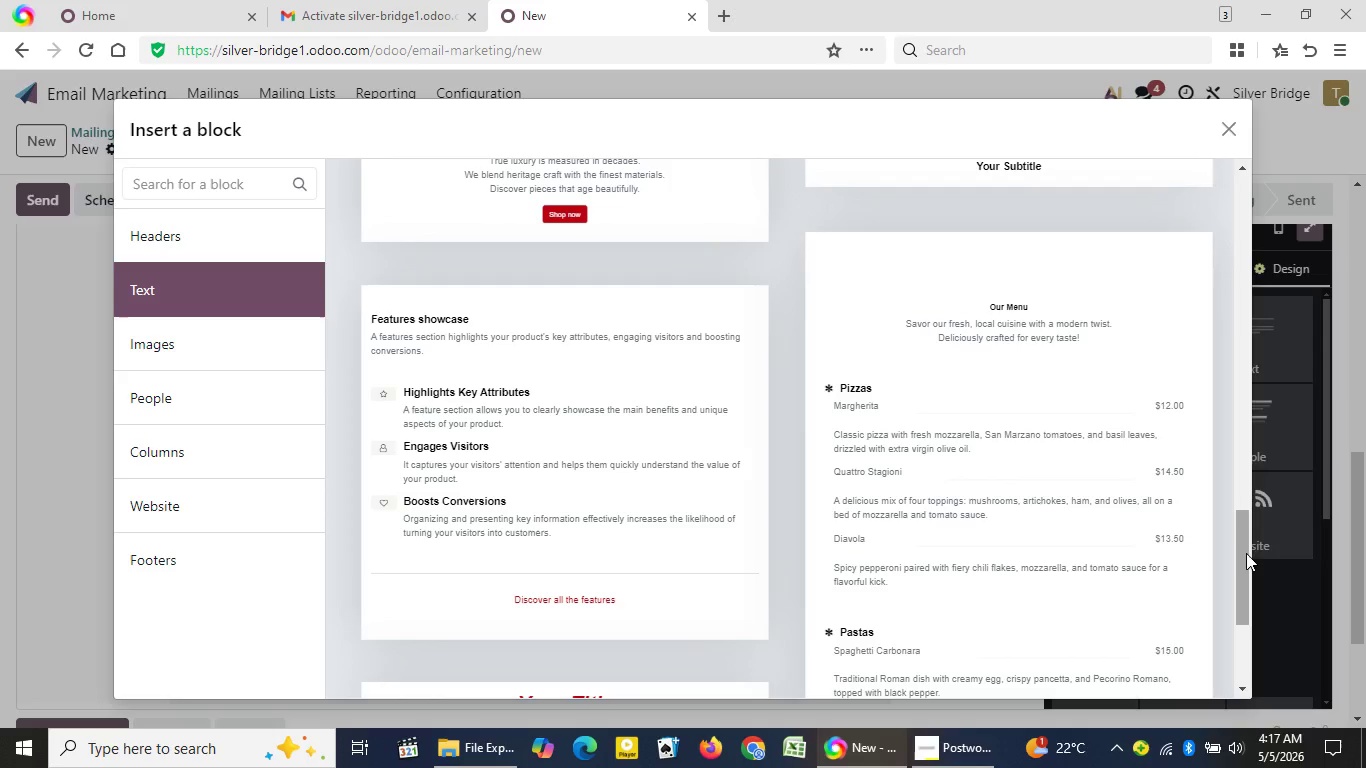 
wait(20.34)
 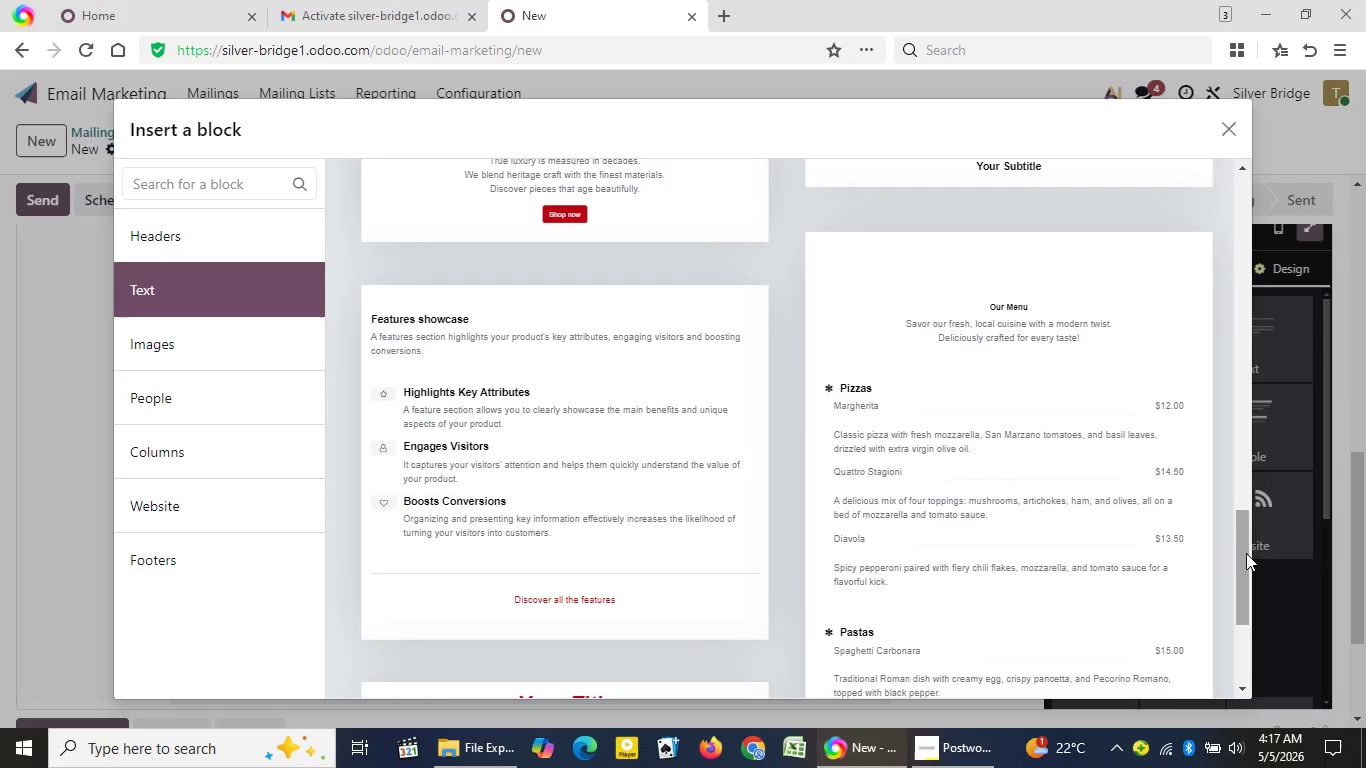 
left_click_drag(start_coordinate=[1243, 553], to_coordinate=[1245, 527])
 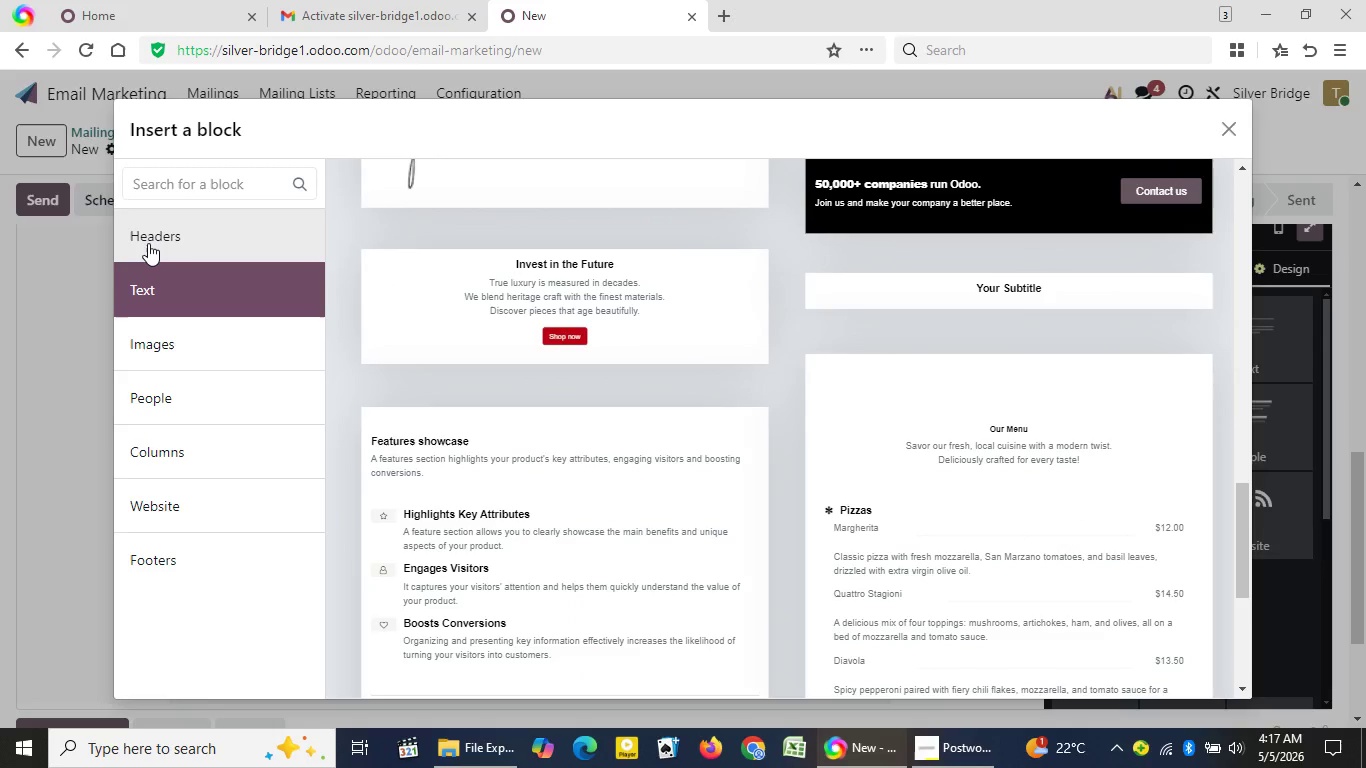 
left_click([148, 243])
 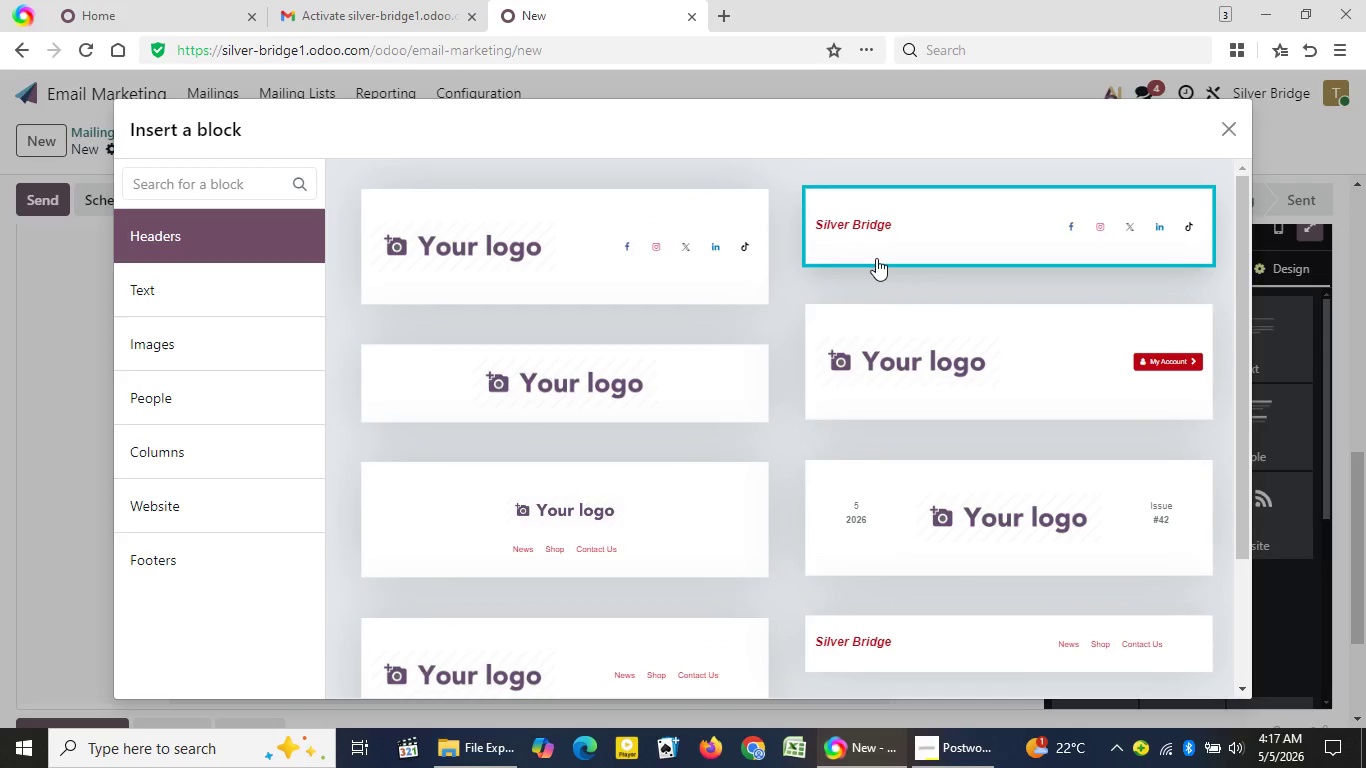 
wait(6.02)
 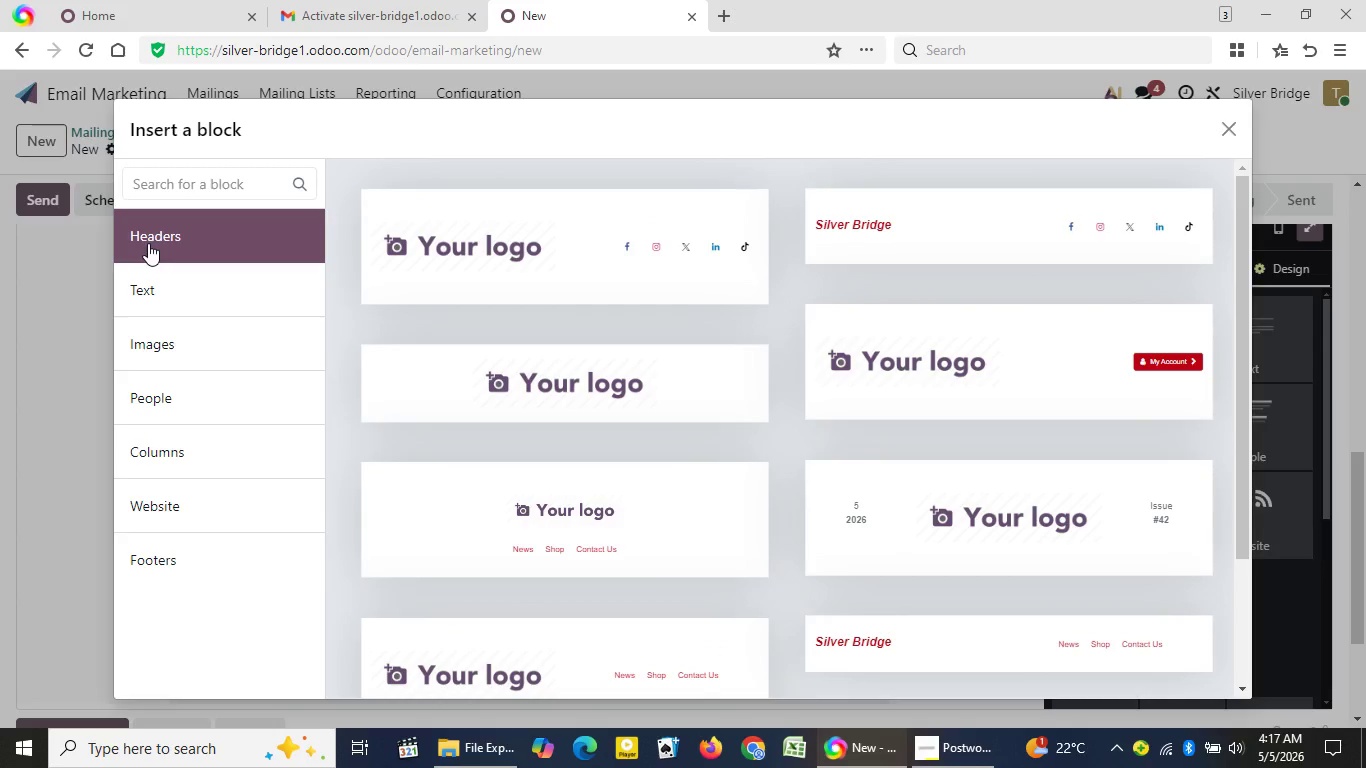 
scroll: coordinate [1016, 257], scroll_direction: down, amount: 9.0
 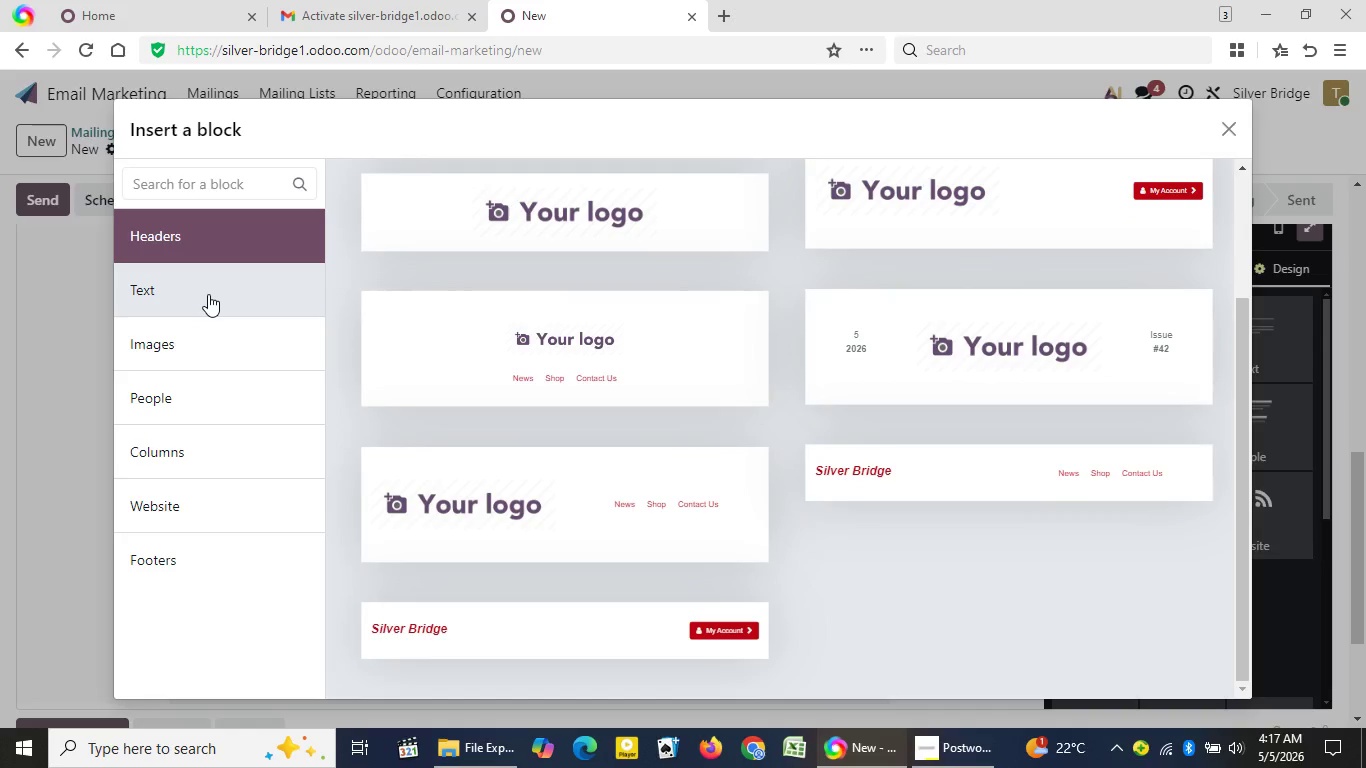 
left_click([208, 294])
 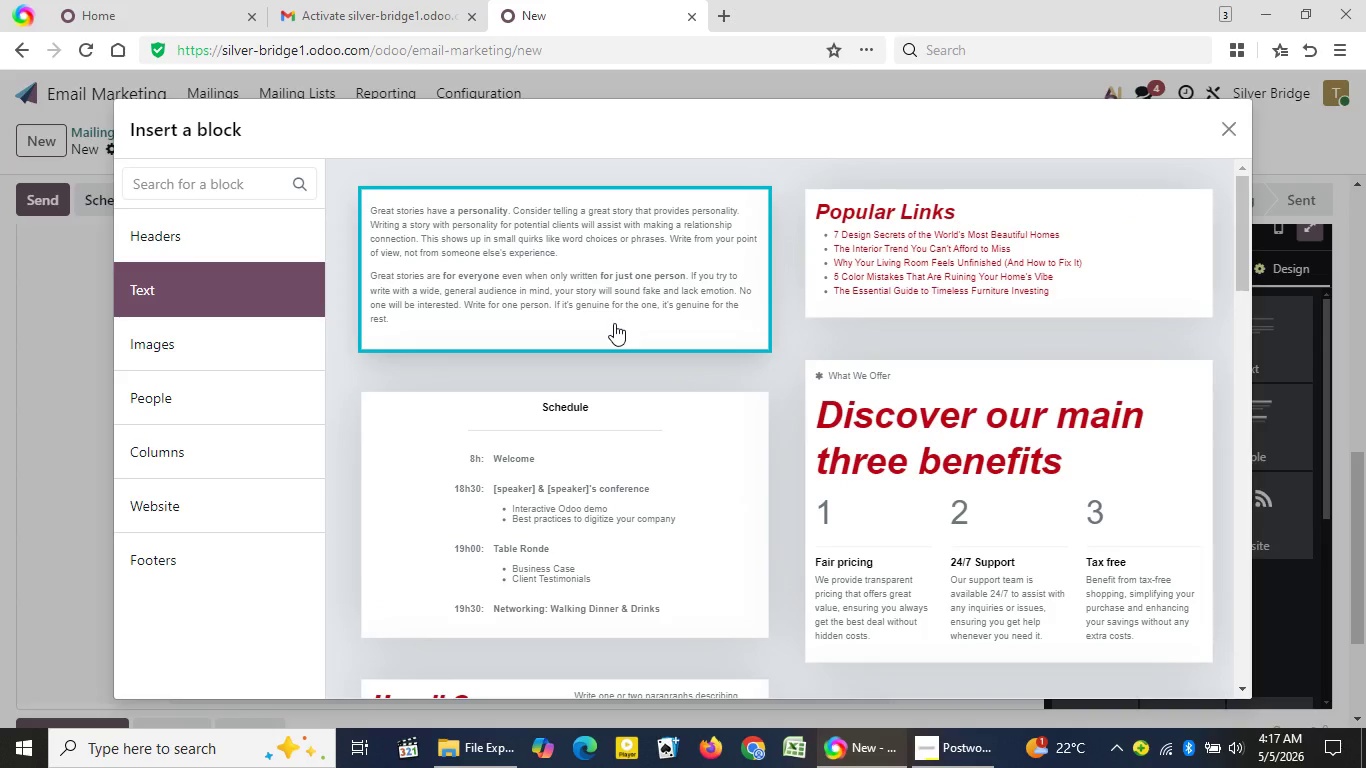 
scroll: coordinate [614, 323], scroll_direction: up, amount: 1.0
 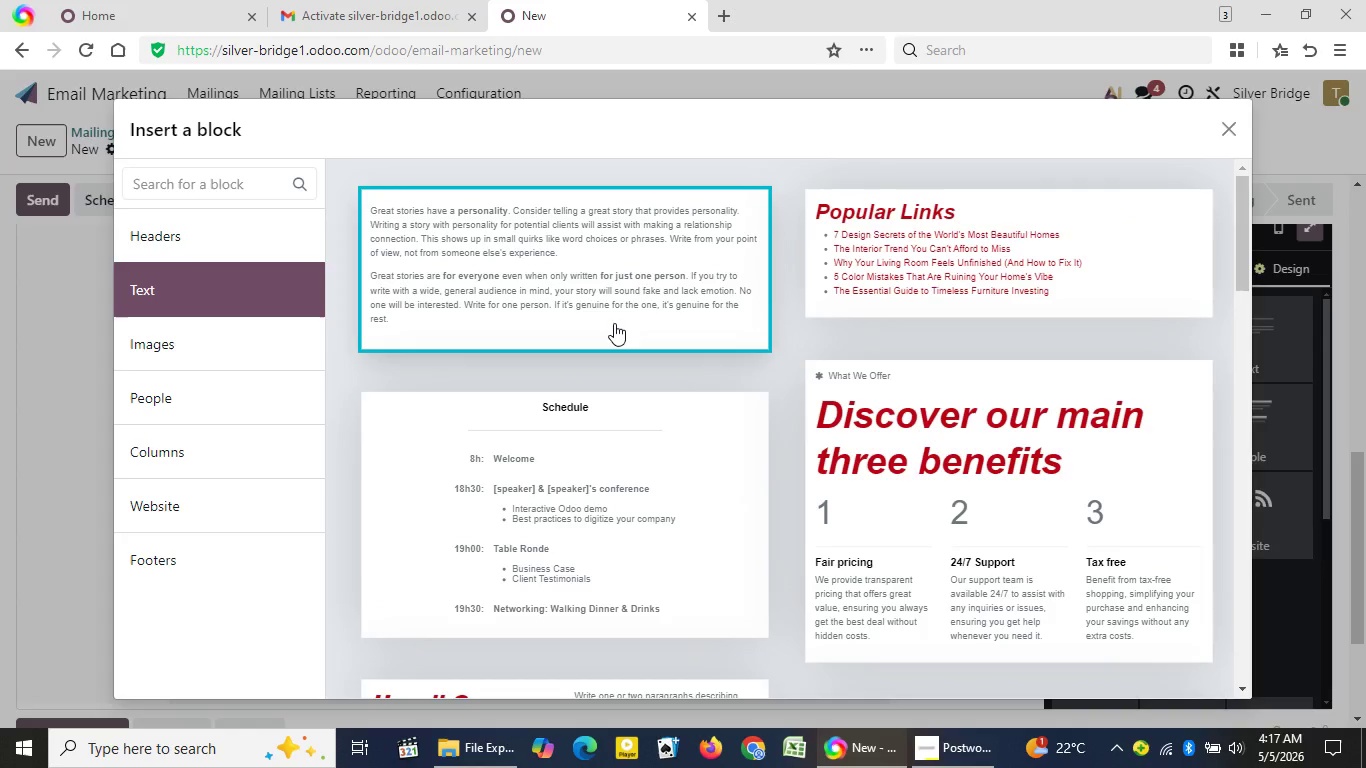 
scroll: coordinate [614, 323], scroll_direction: down, amount: 13.0
 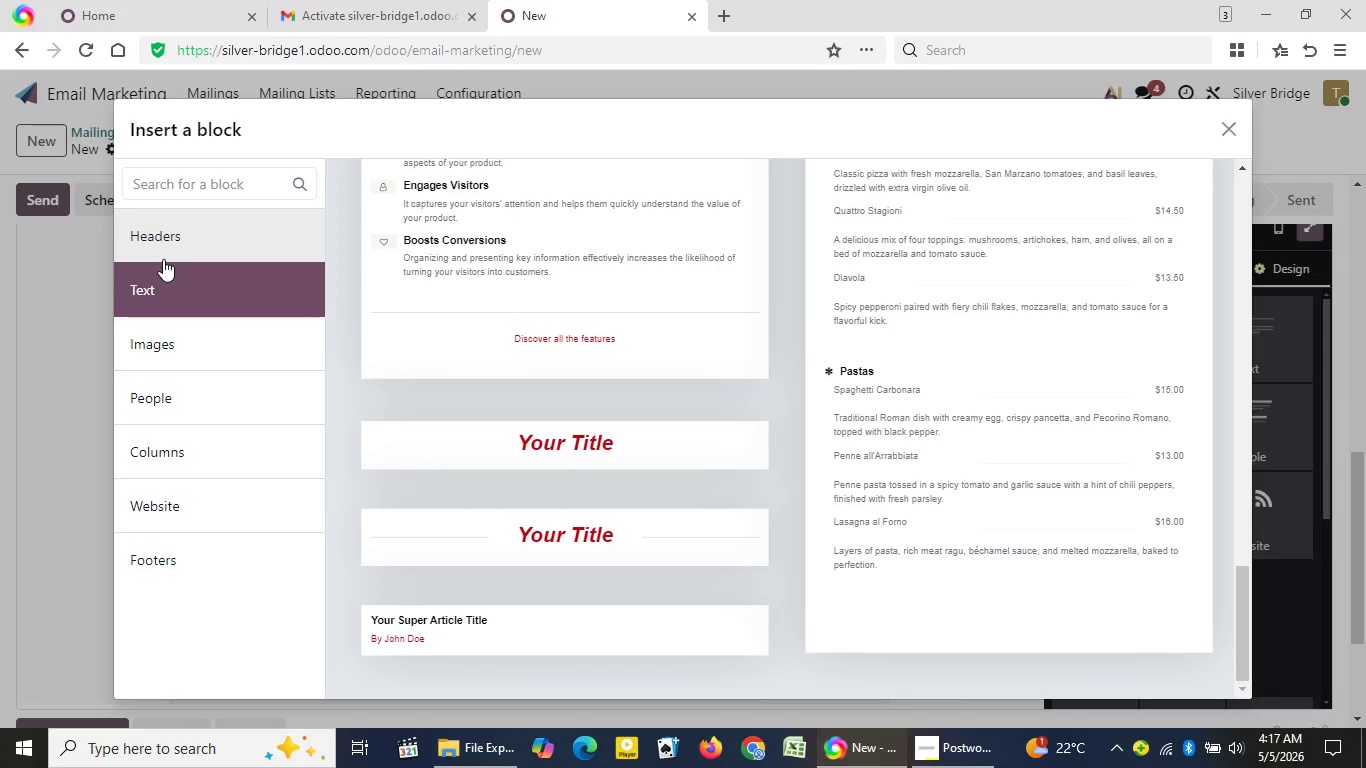 
wait(5.27)
 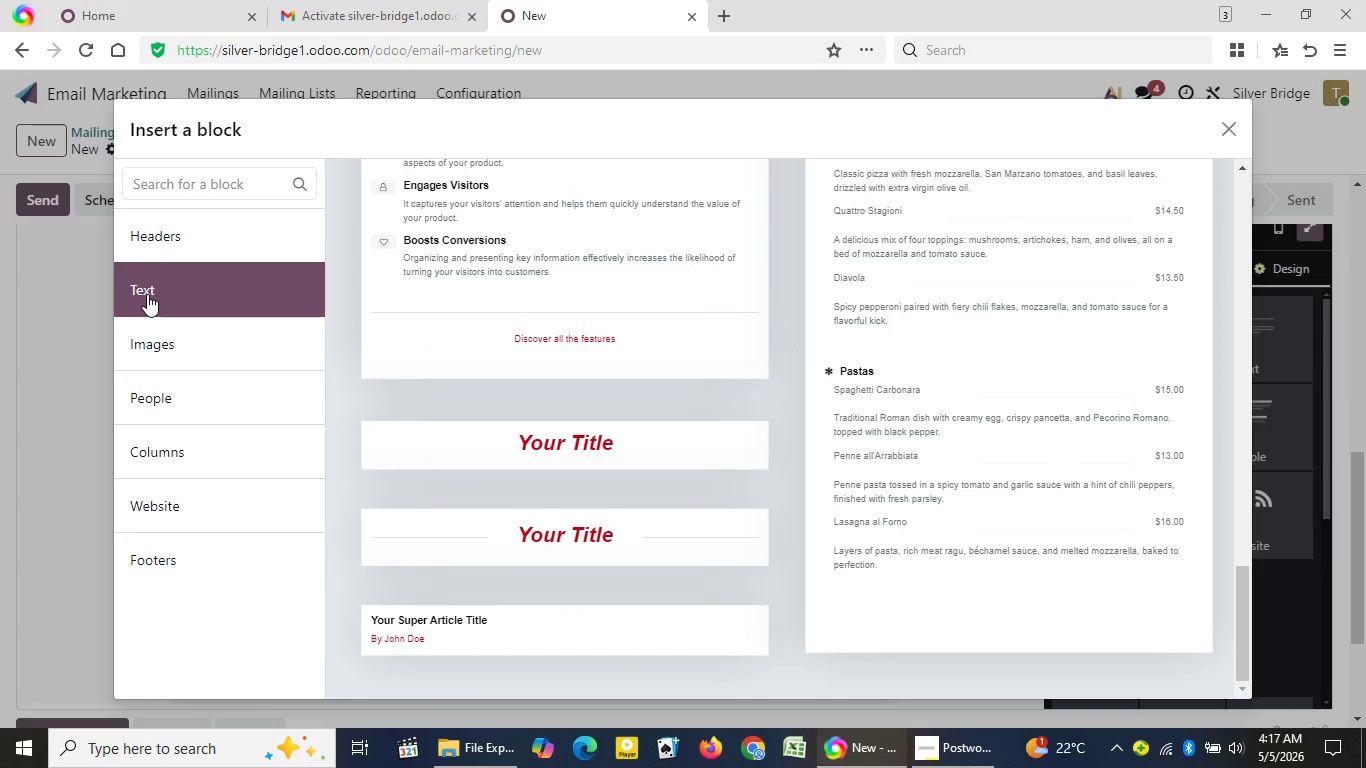 
scroll: coordinate [802, 283], scroll_direction: up, amount: 2.0
 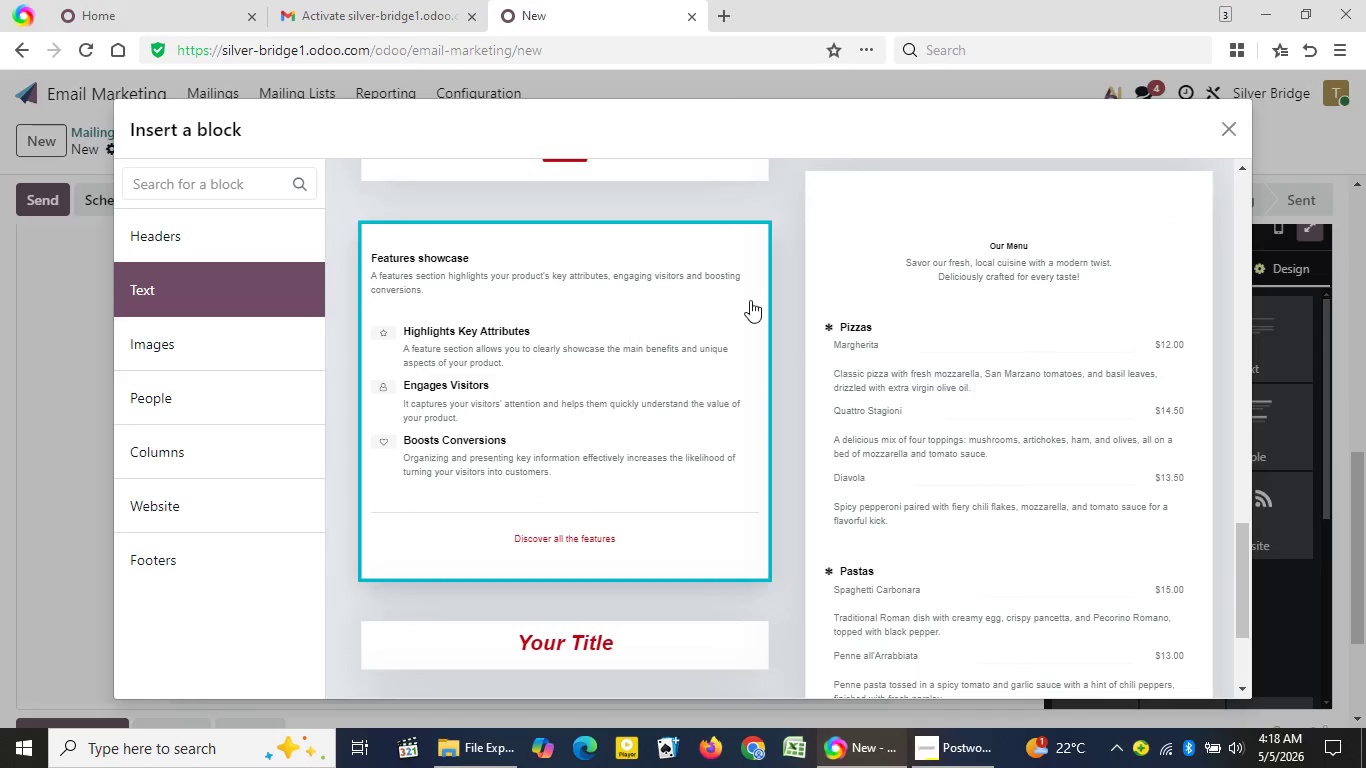 
wait(9.48)
 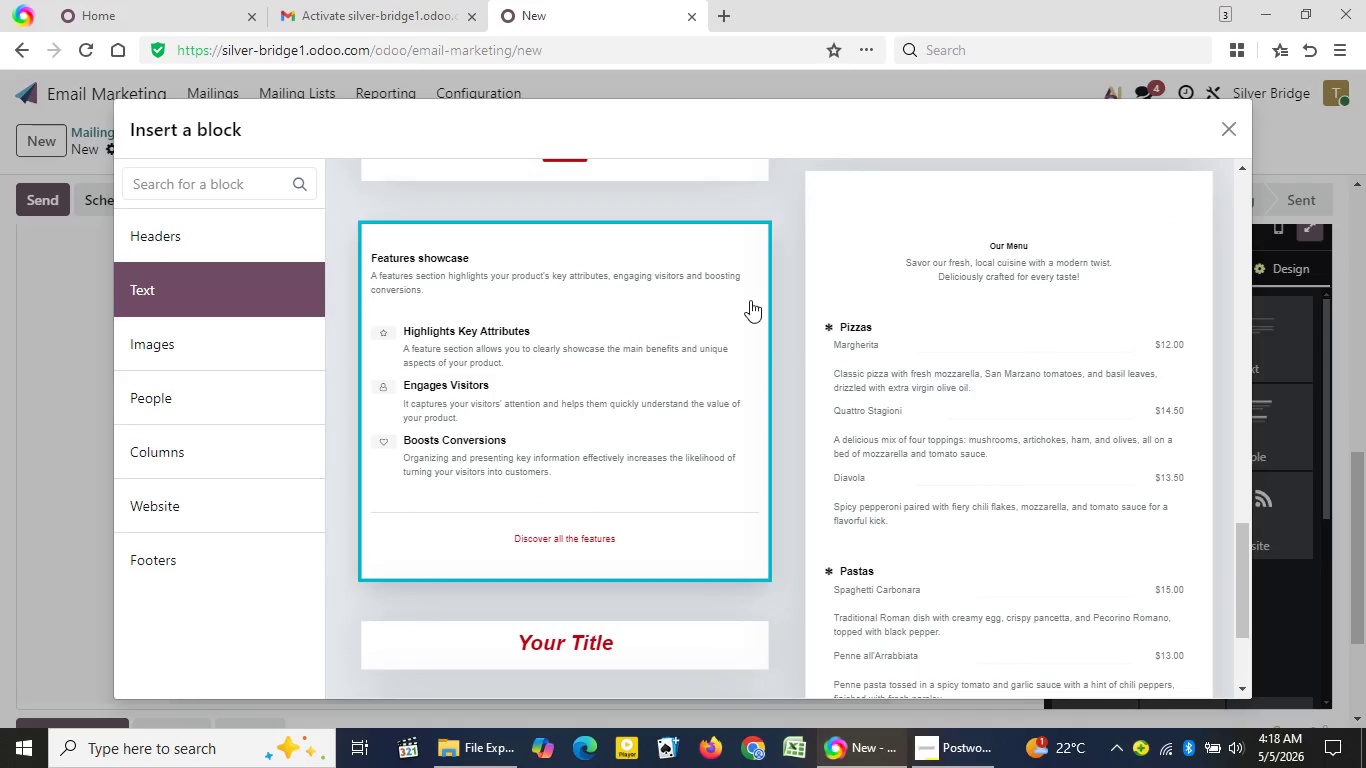 
scroll: coordinate [955, 360], scroll_direction: up, amount: 8.0
 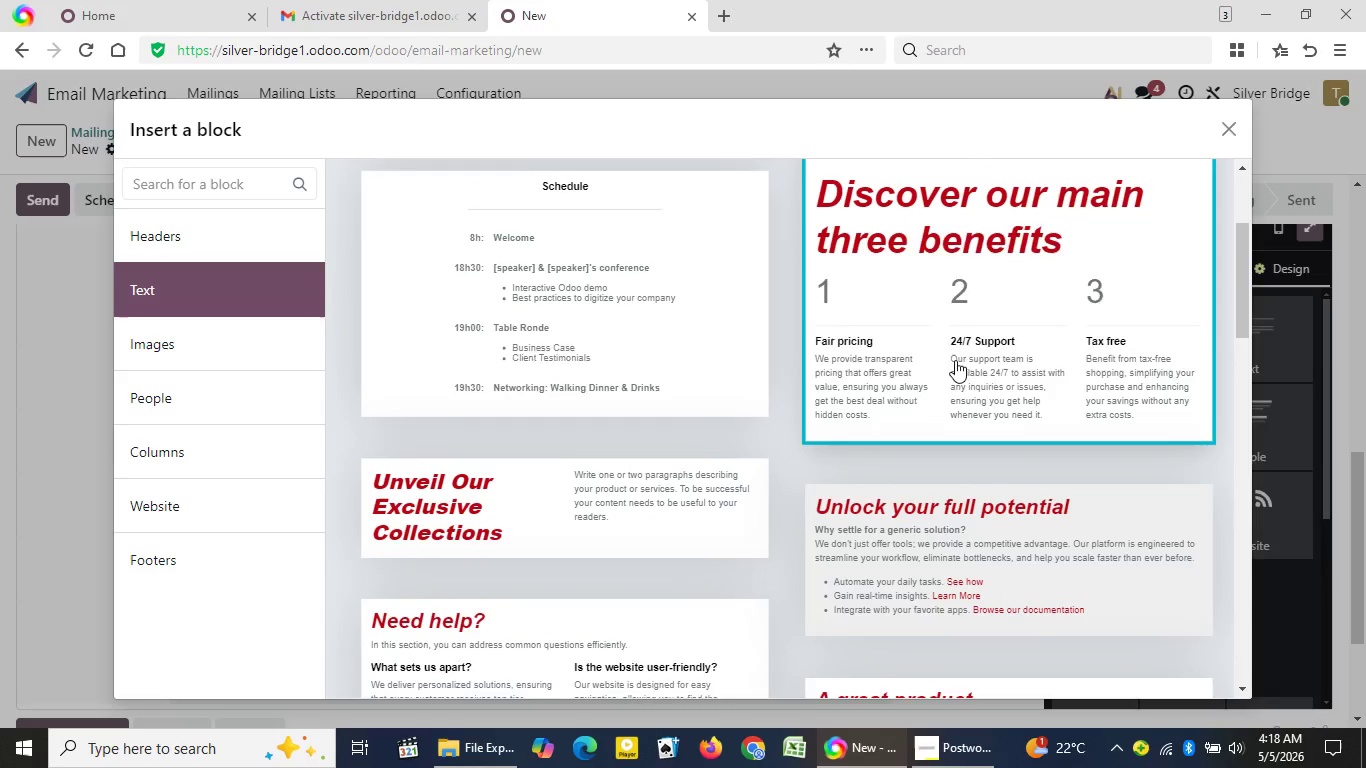 
scroll: coordinate [955, 360], scroll_direction: down, amount: 2.0
 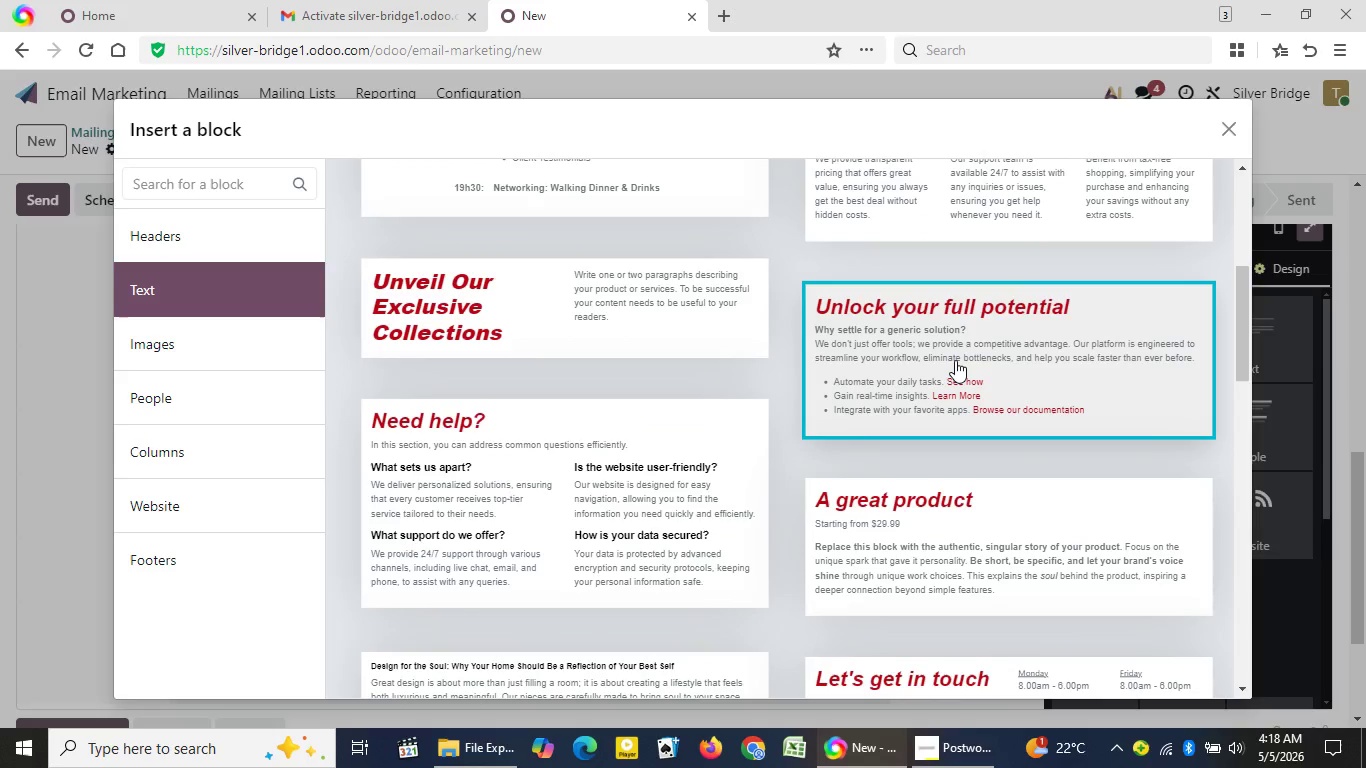 
wait(5.14)
 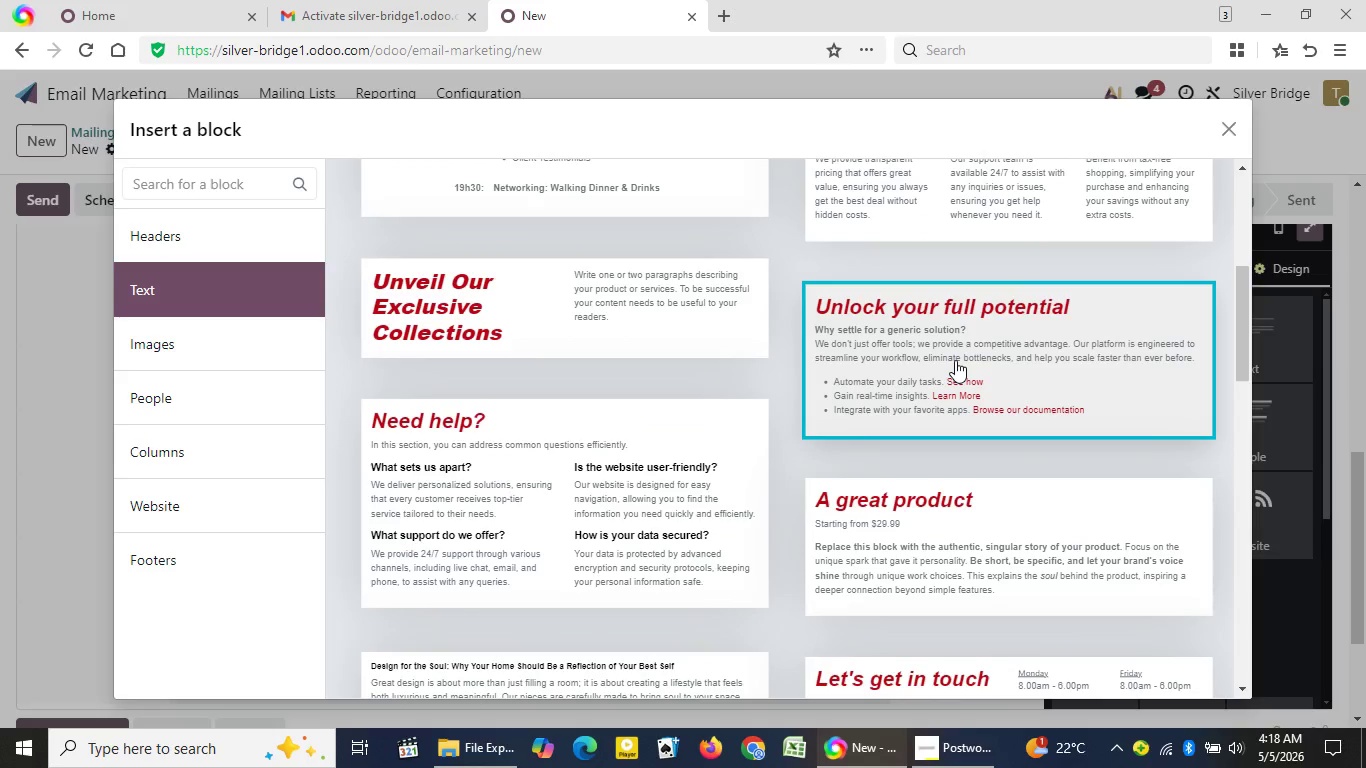 
left_click([955, 360])
 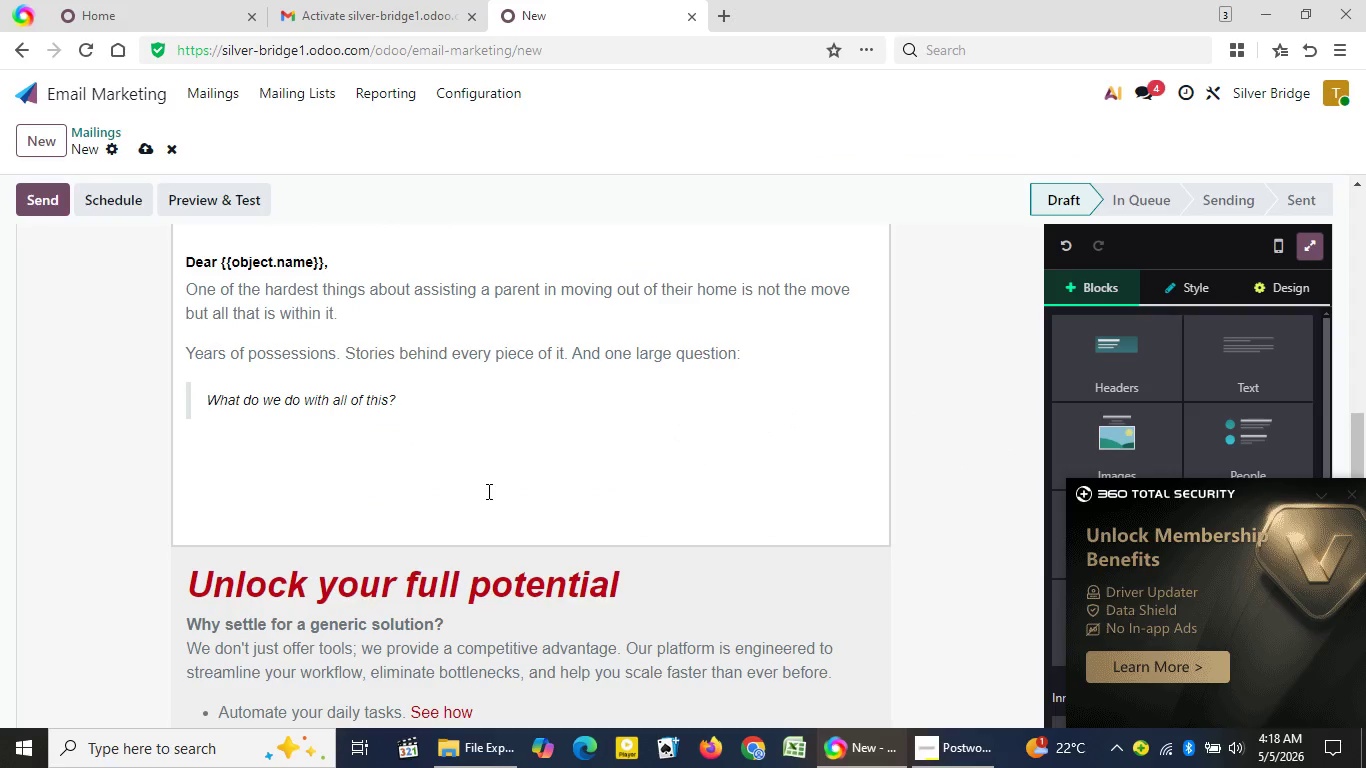 
left_click([487, 491])
 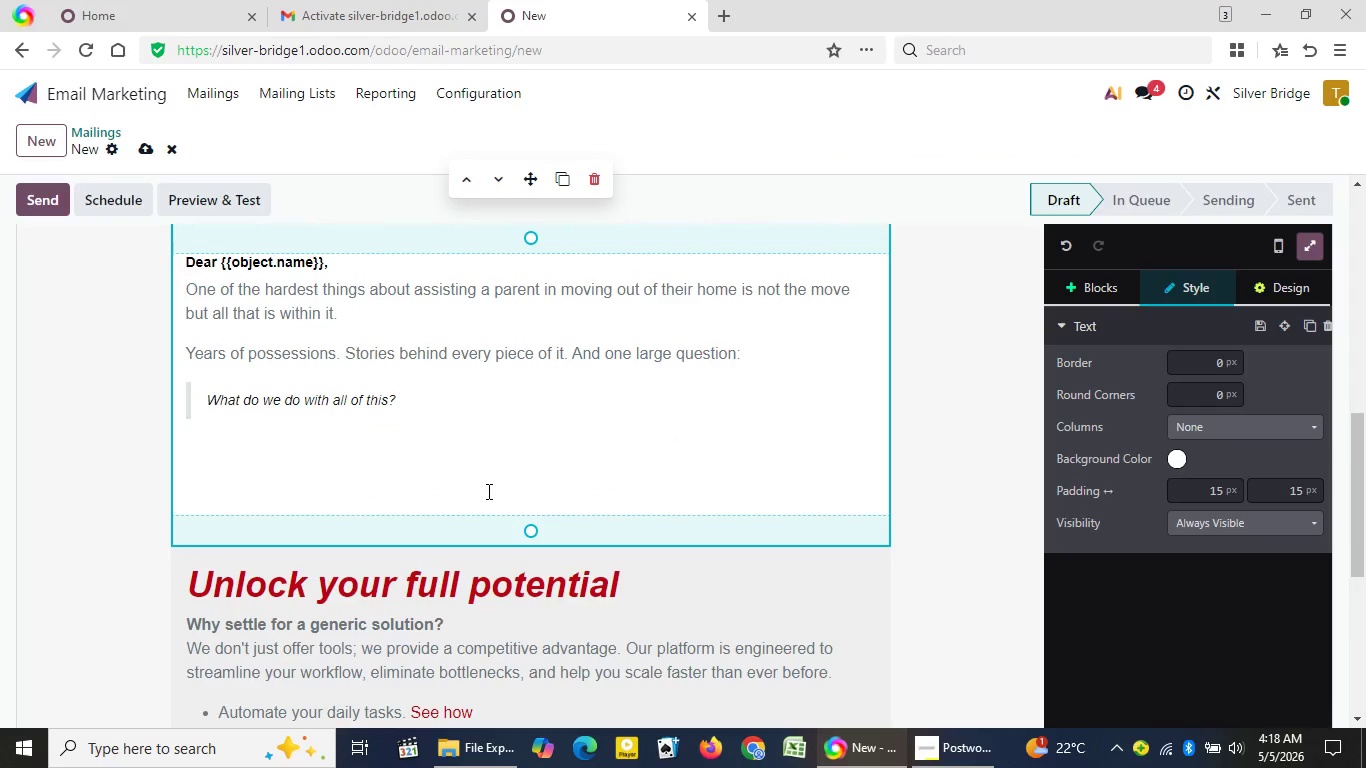 
key(Backspace)
 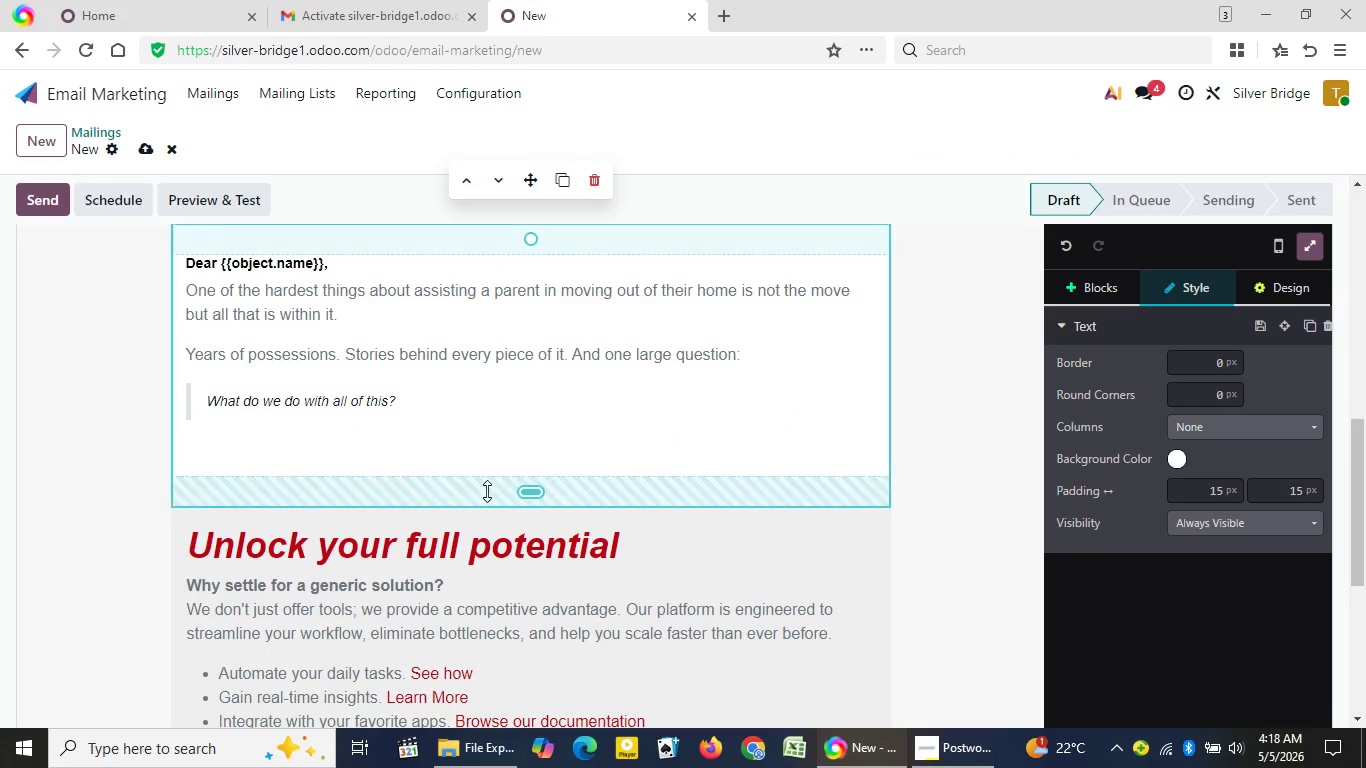 
key(Backspace)
 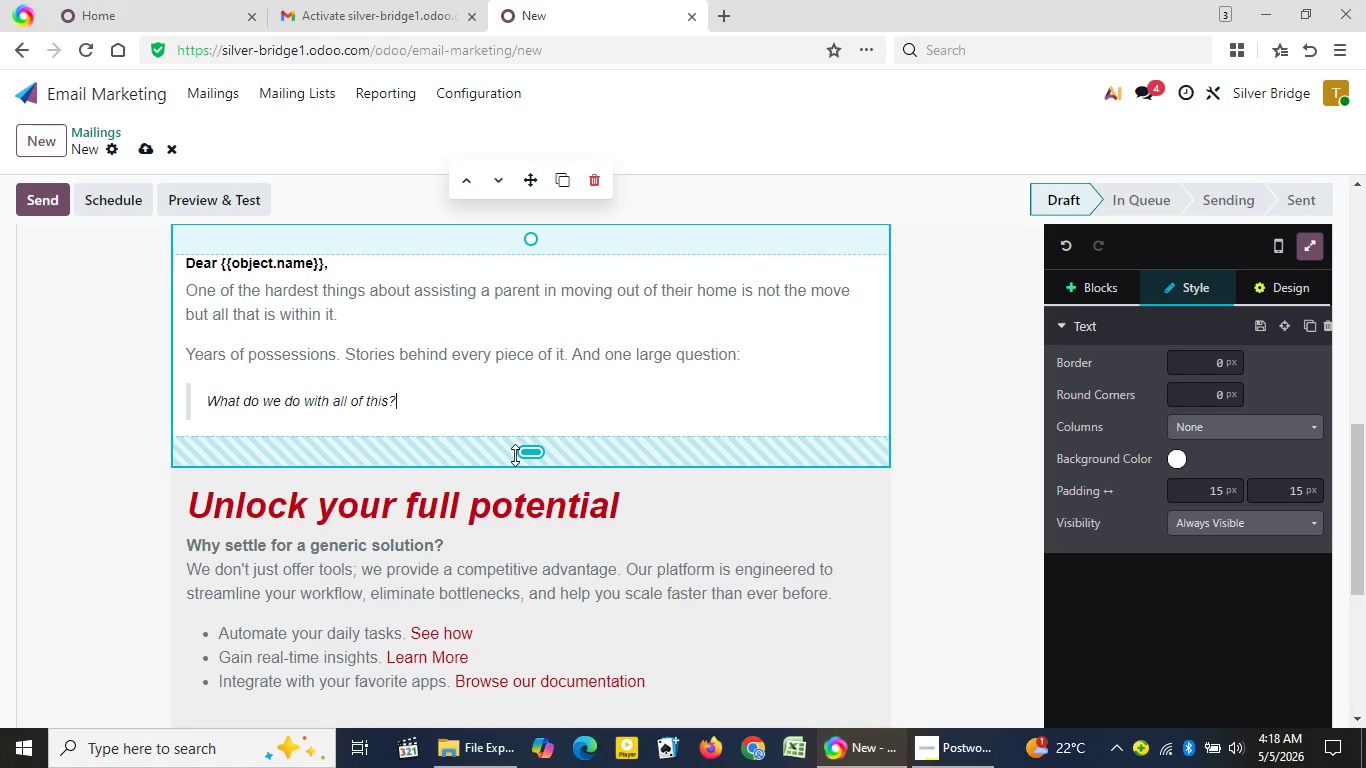 
left_click_drag(start_coordinate=[515, 455], to_coordinate=[528, 377])
 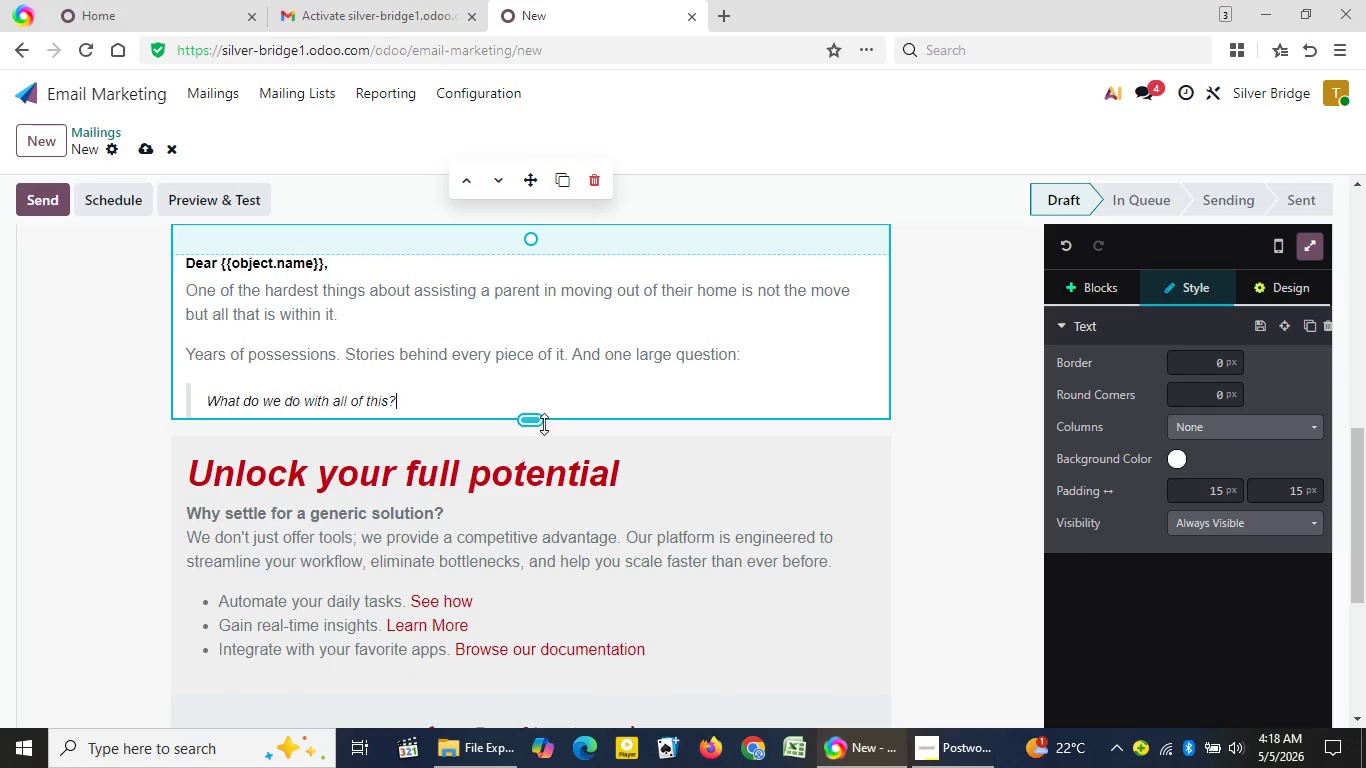 
left_click_drag(start_coordinate=[543, 424], to_coordinate=[545, 408])
 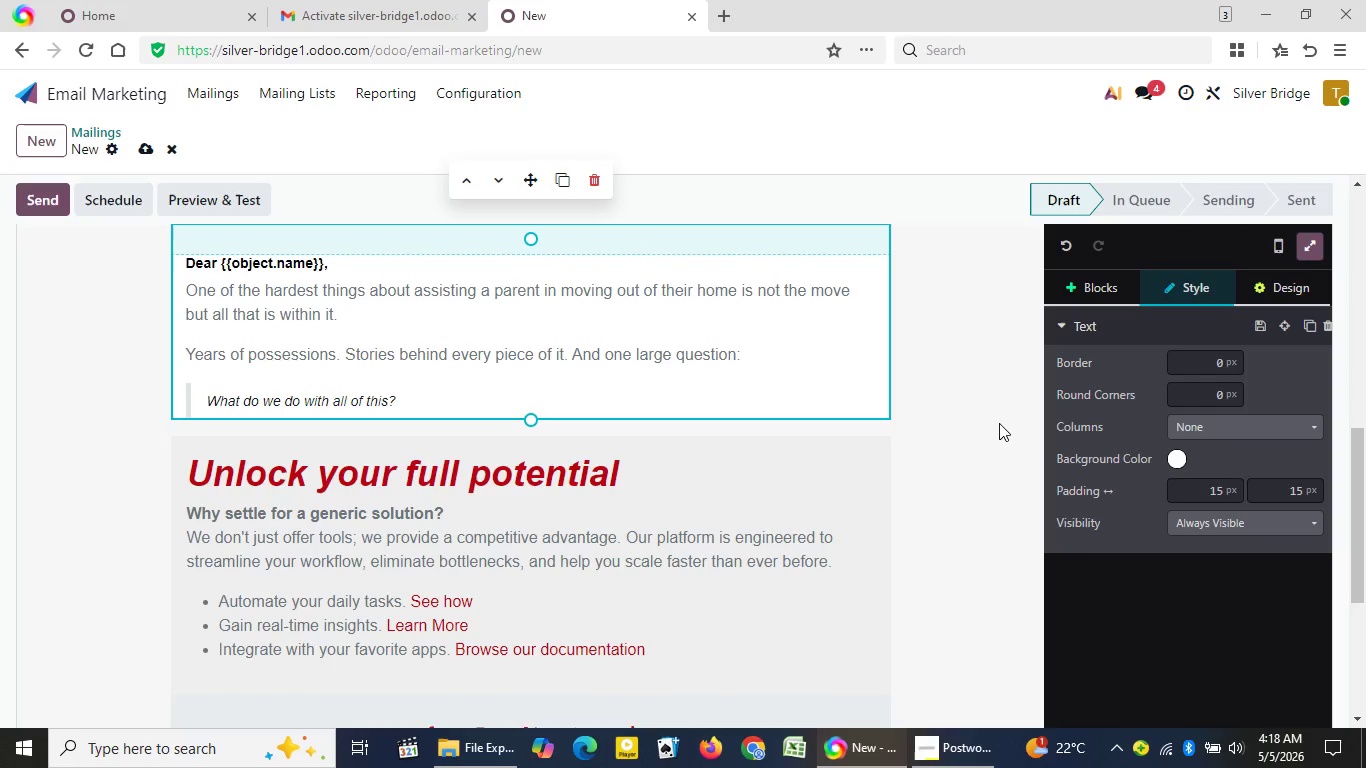 
left_click([999, 423])
 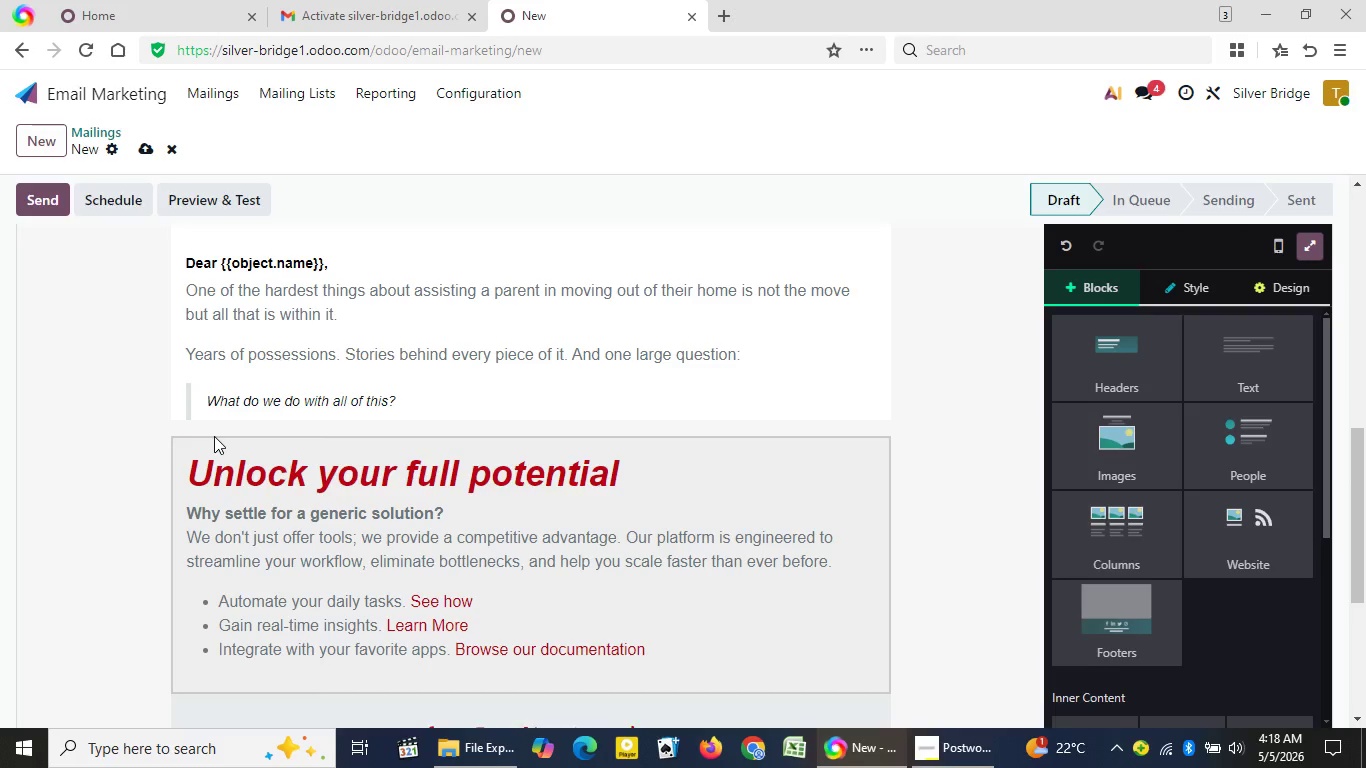 
left_click([644, 483])
 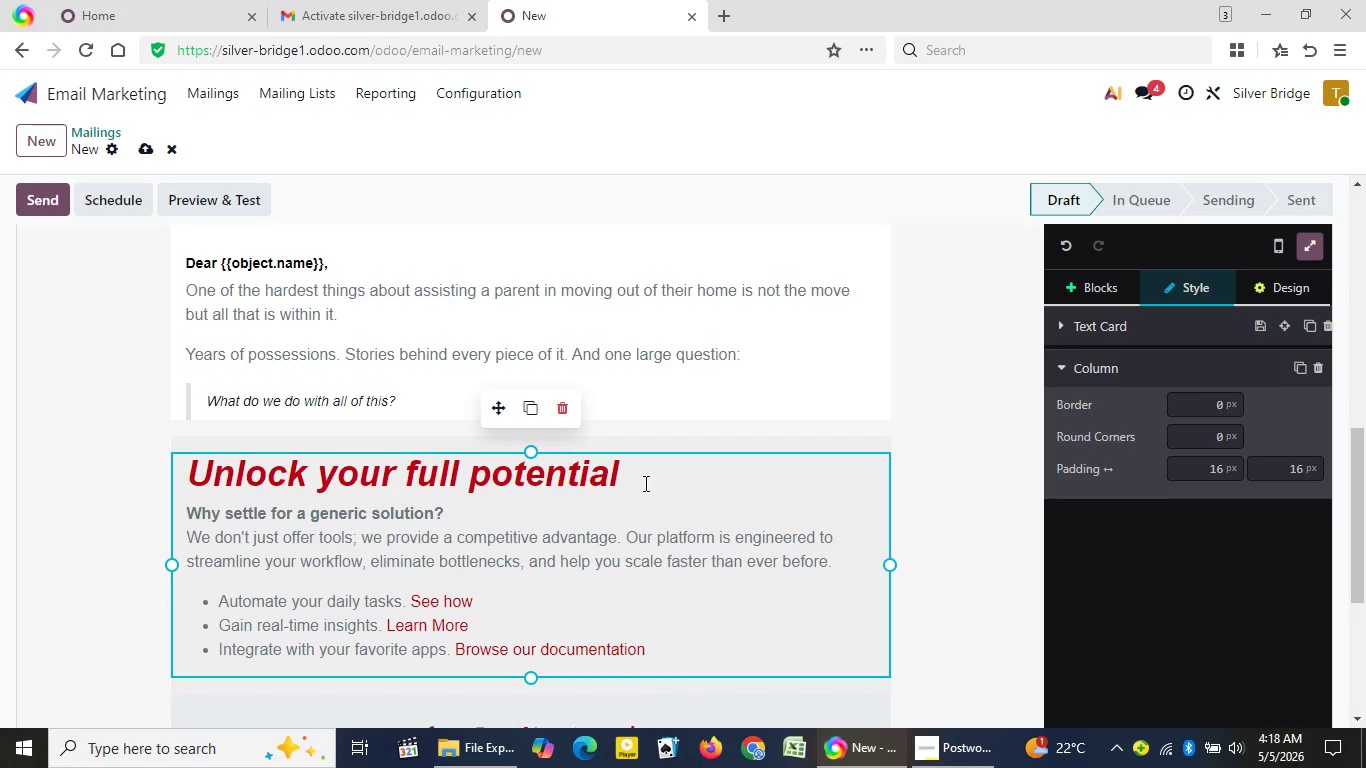 
wait(6.39)
 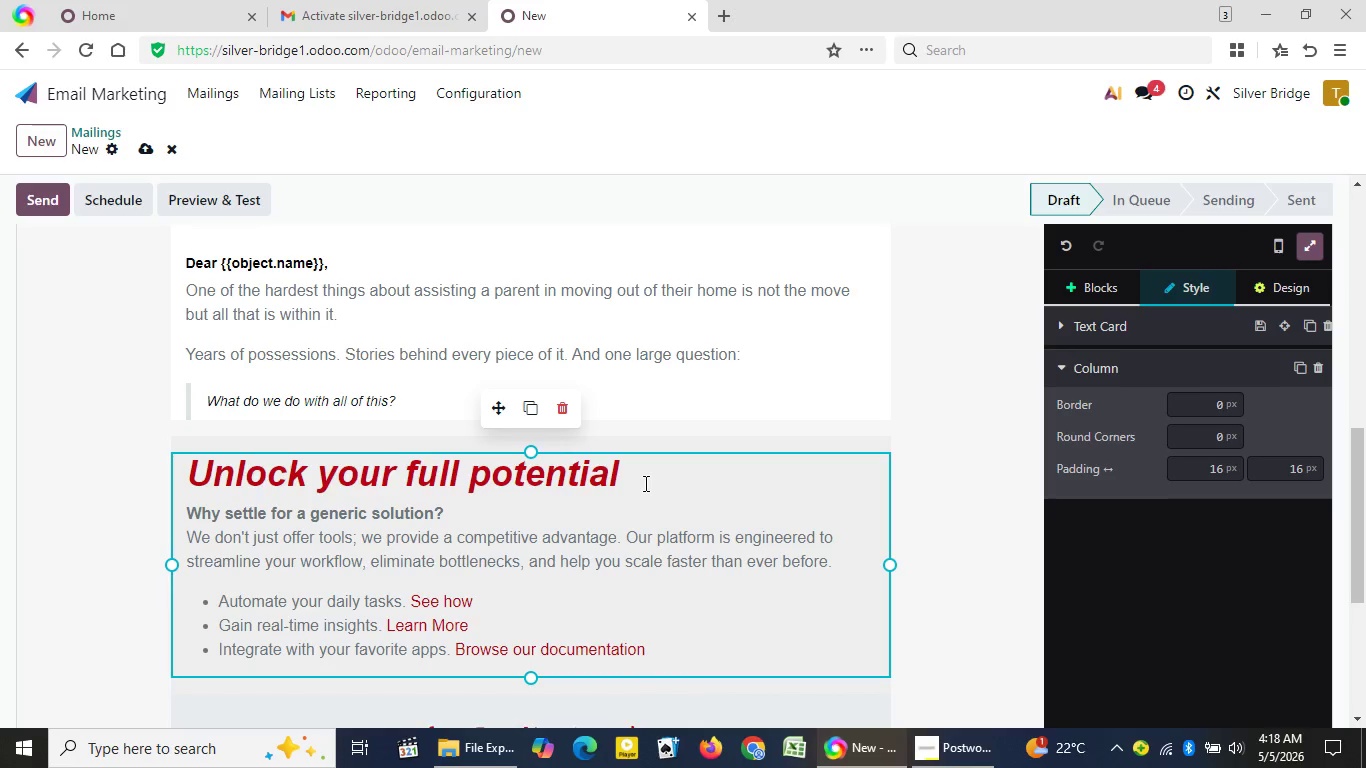 
key(Backspace)
 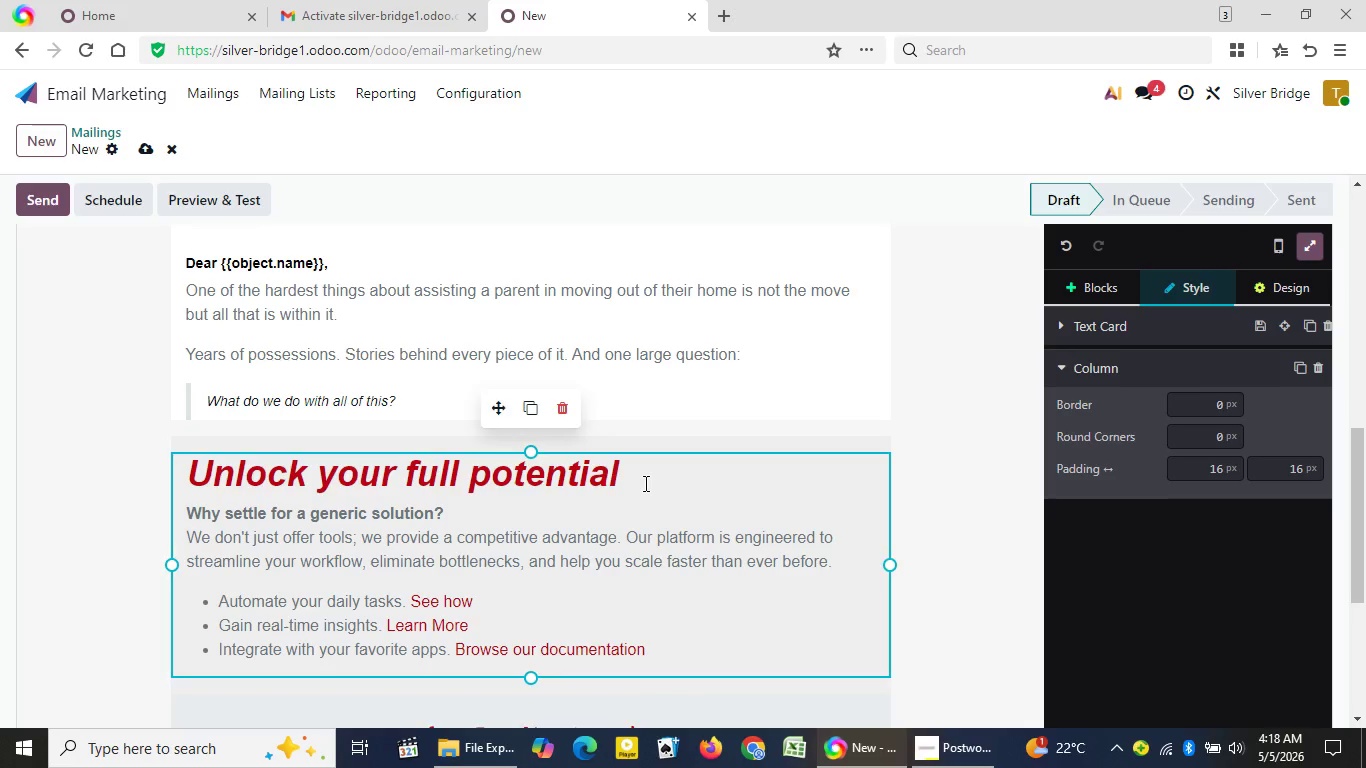 
key(Backspace)
 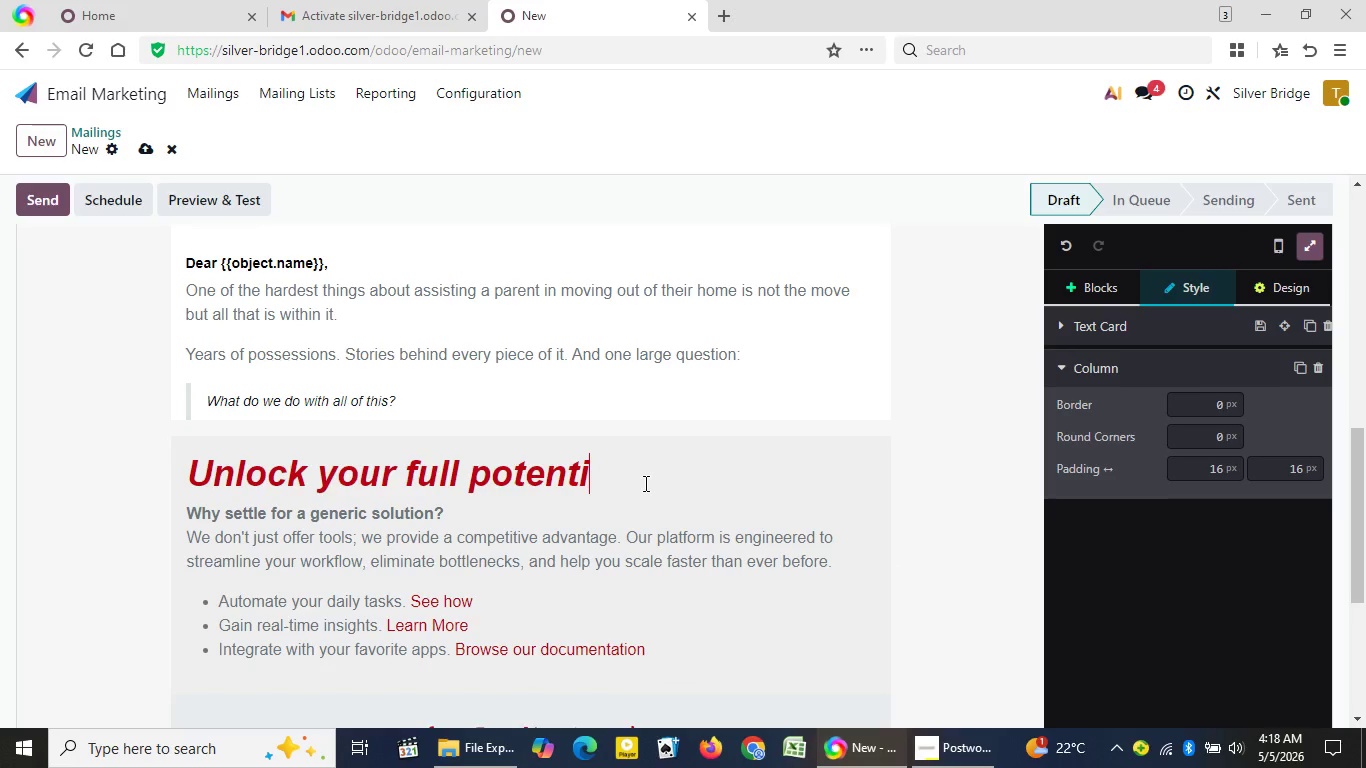 
key(Backspace)
 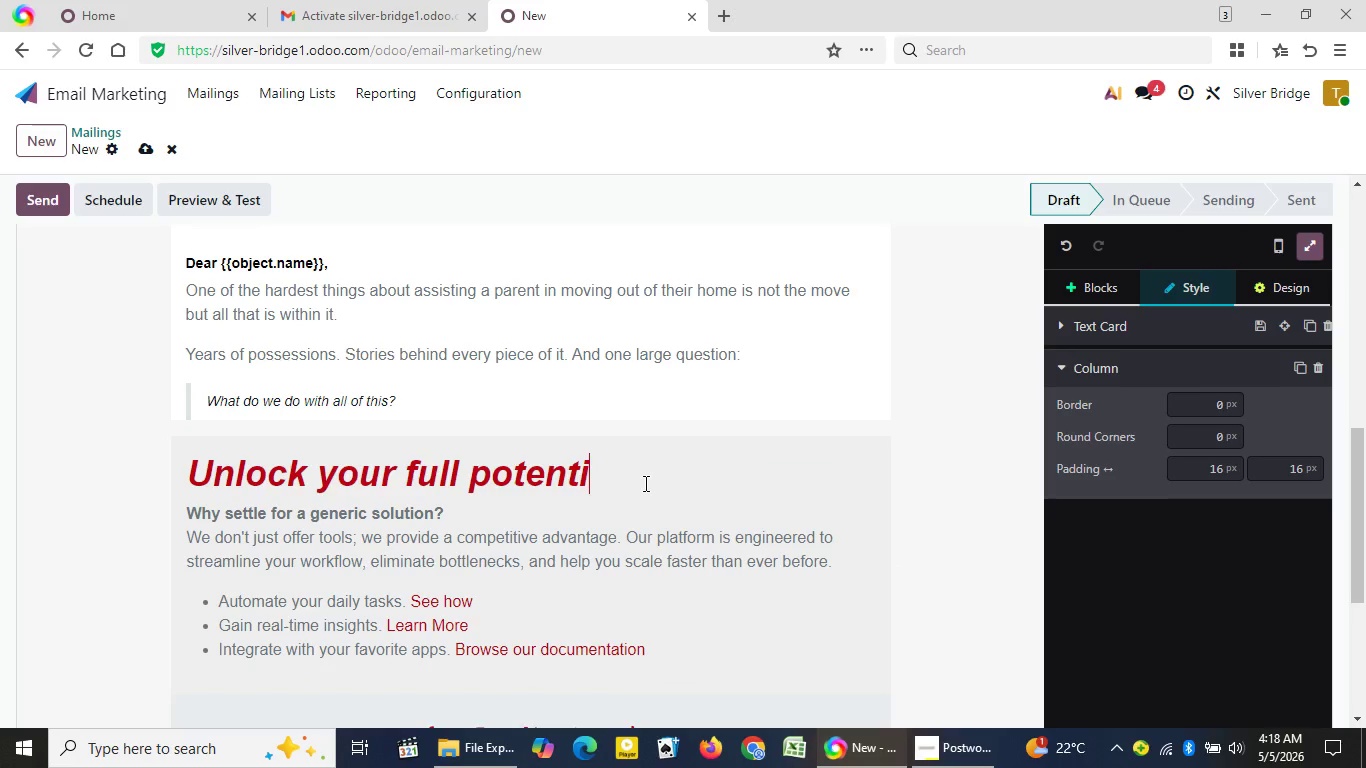 
key(Backspace)
 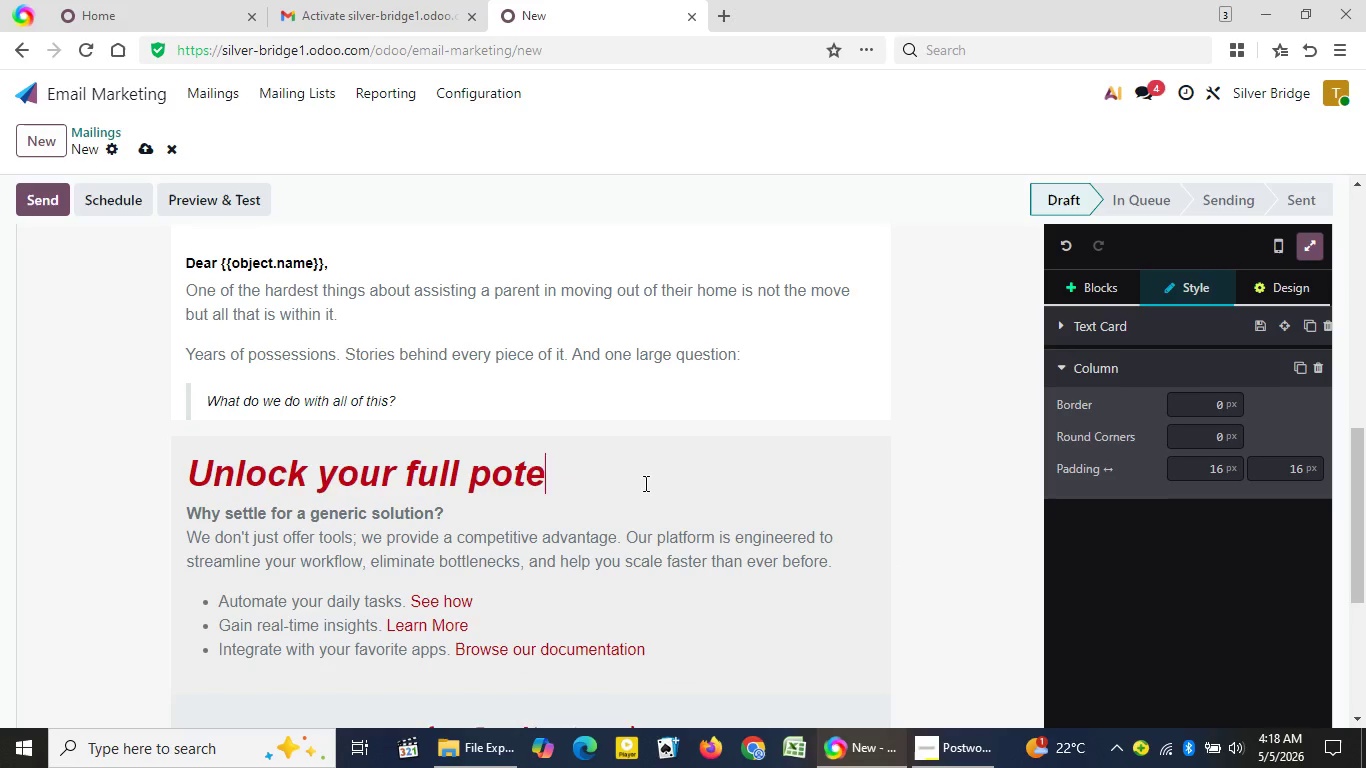 
key(Backspace)
 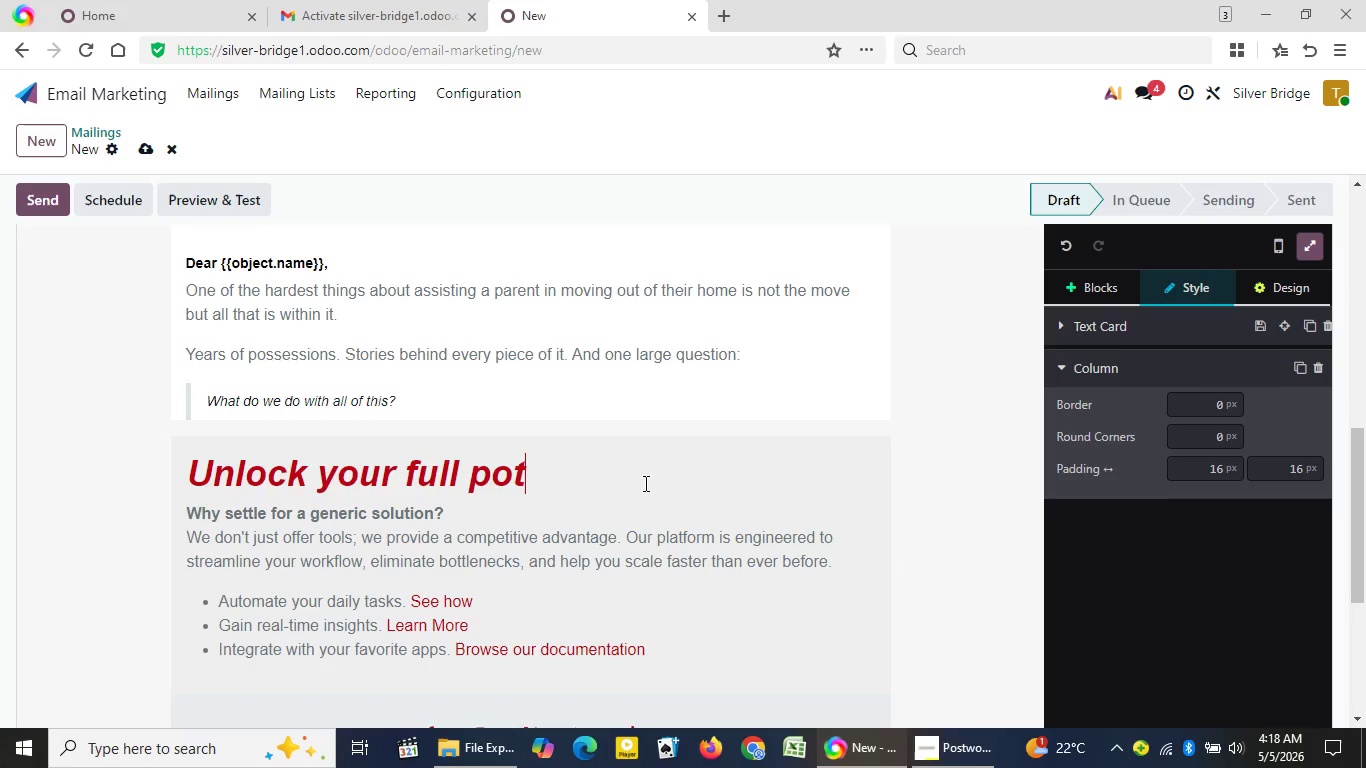 
key(Backspace)
 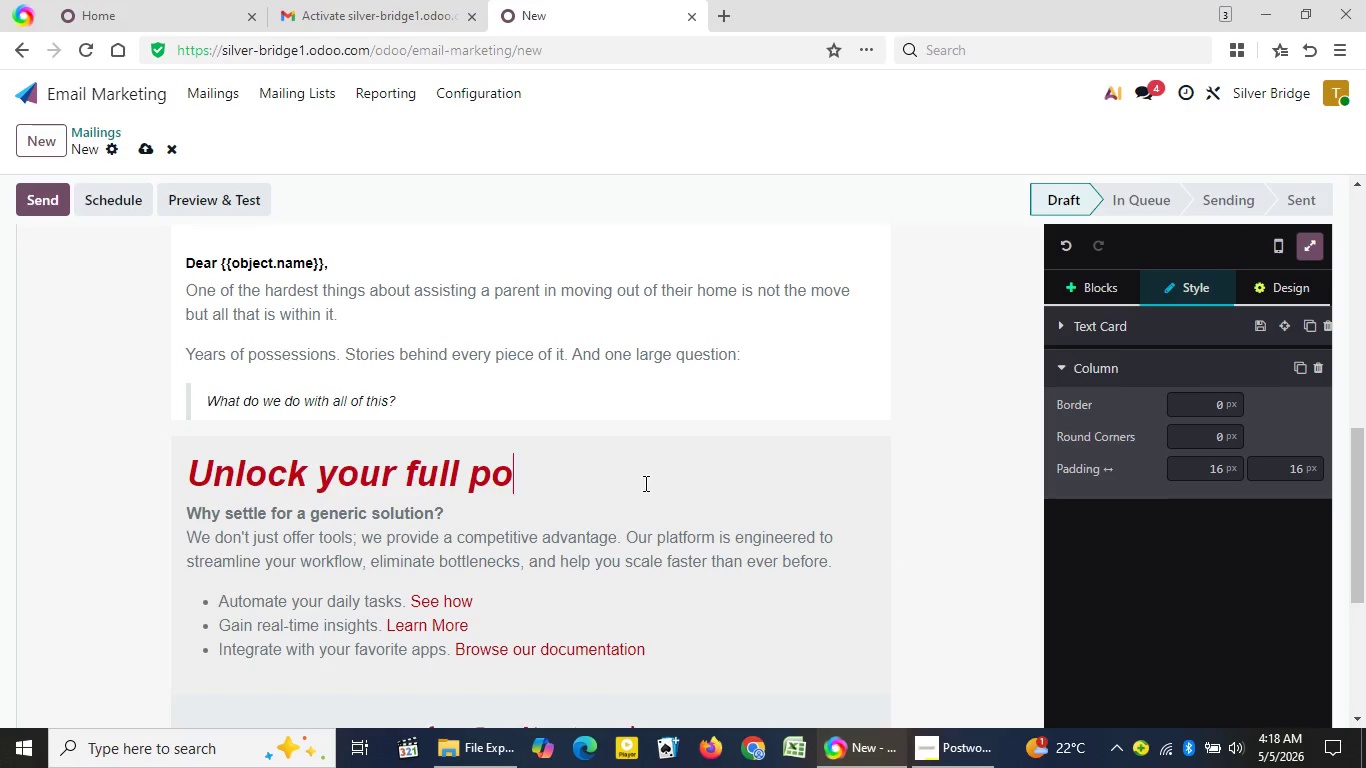 
key(Backspace)
 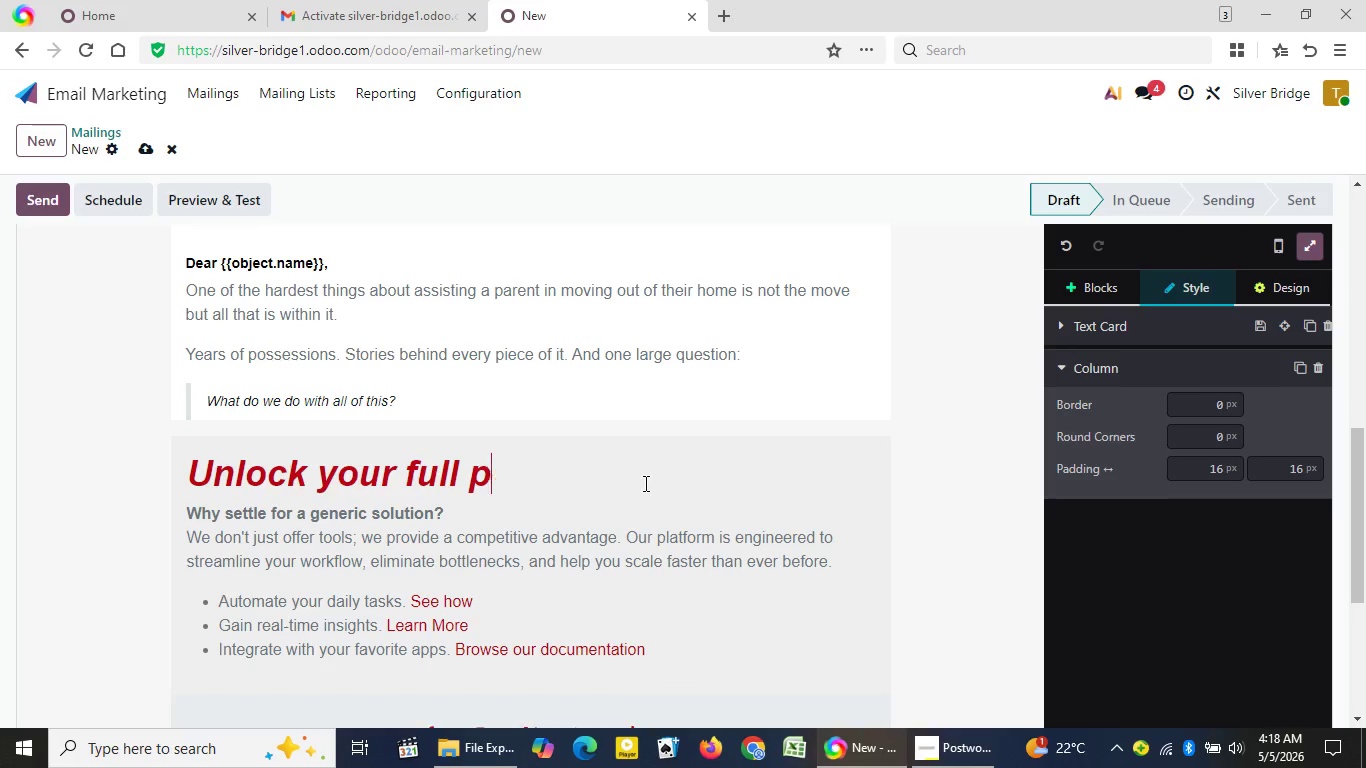 
key(Backspace)
 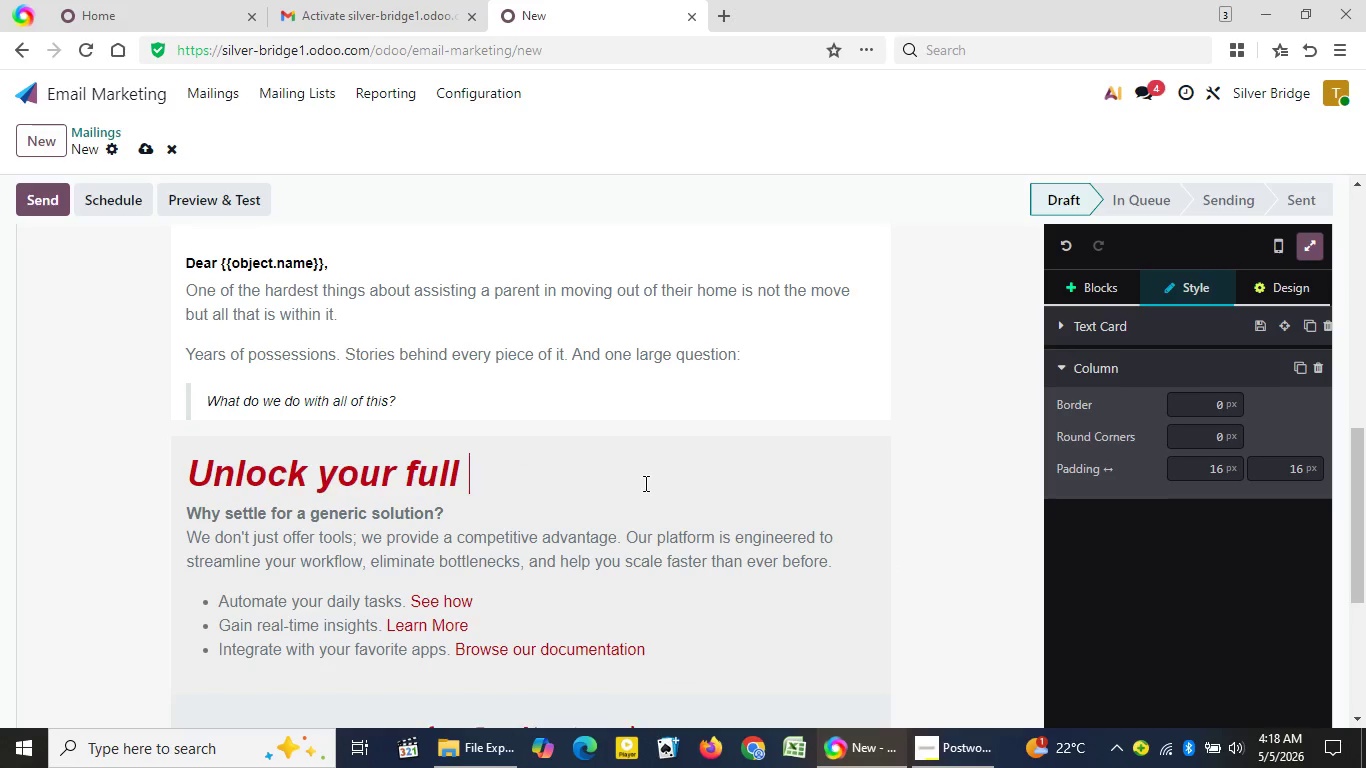 
key(Backspace)
 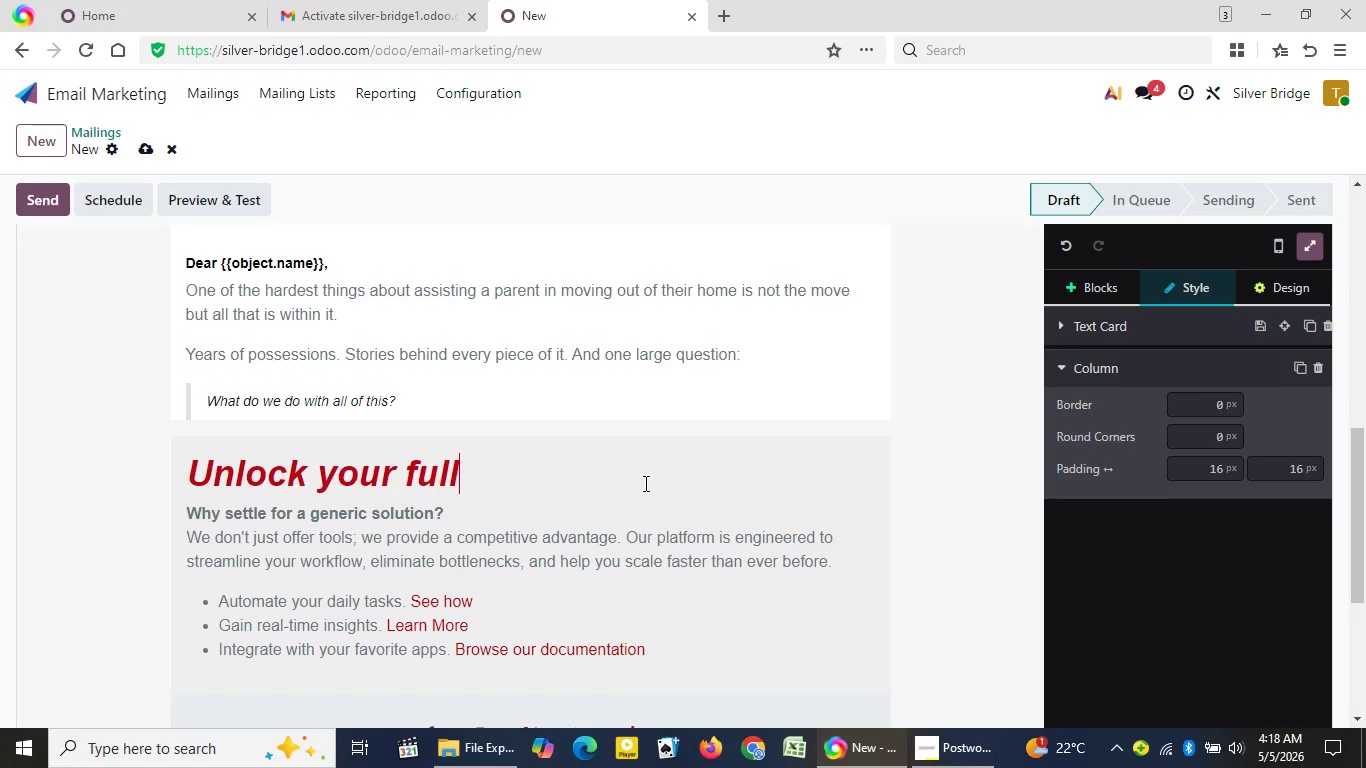 
key(Backspace)
 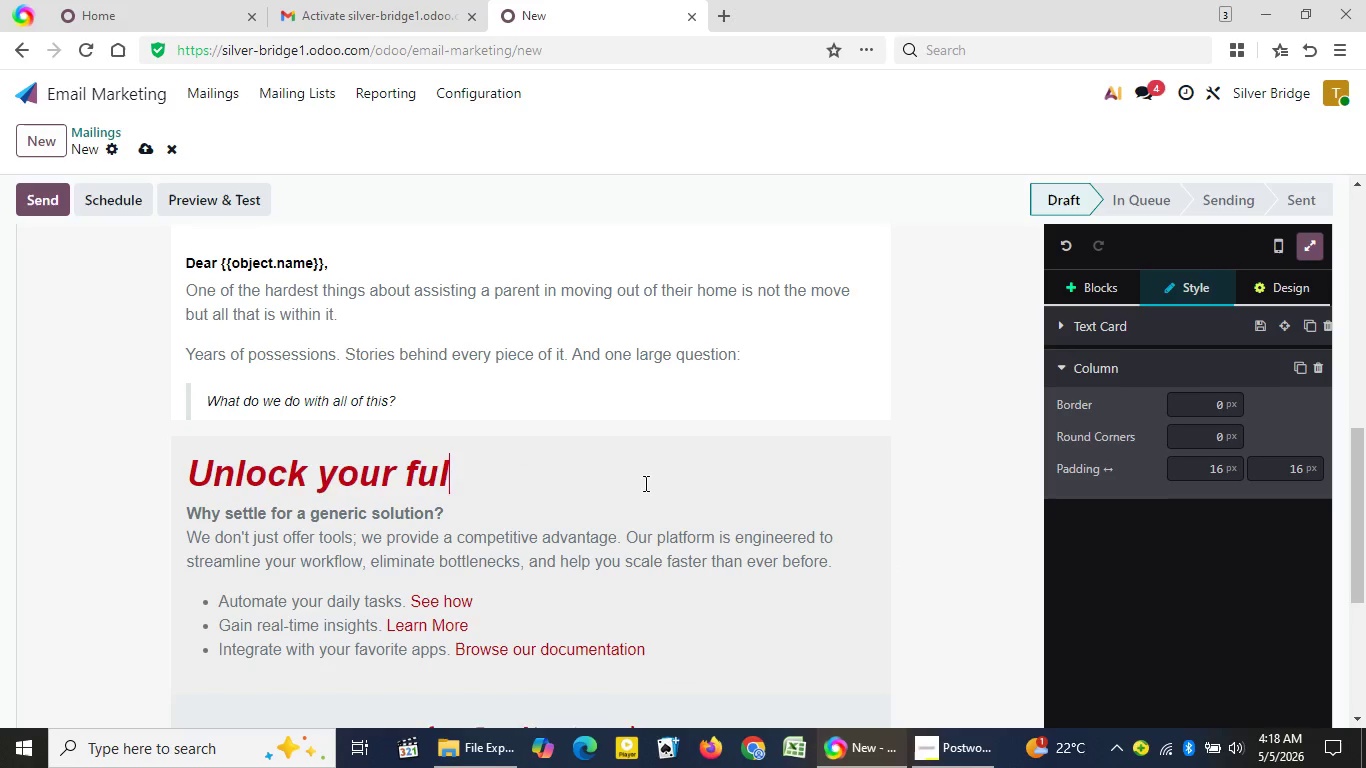 
key(Backspace)
 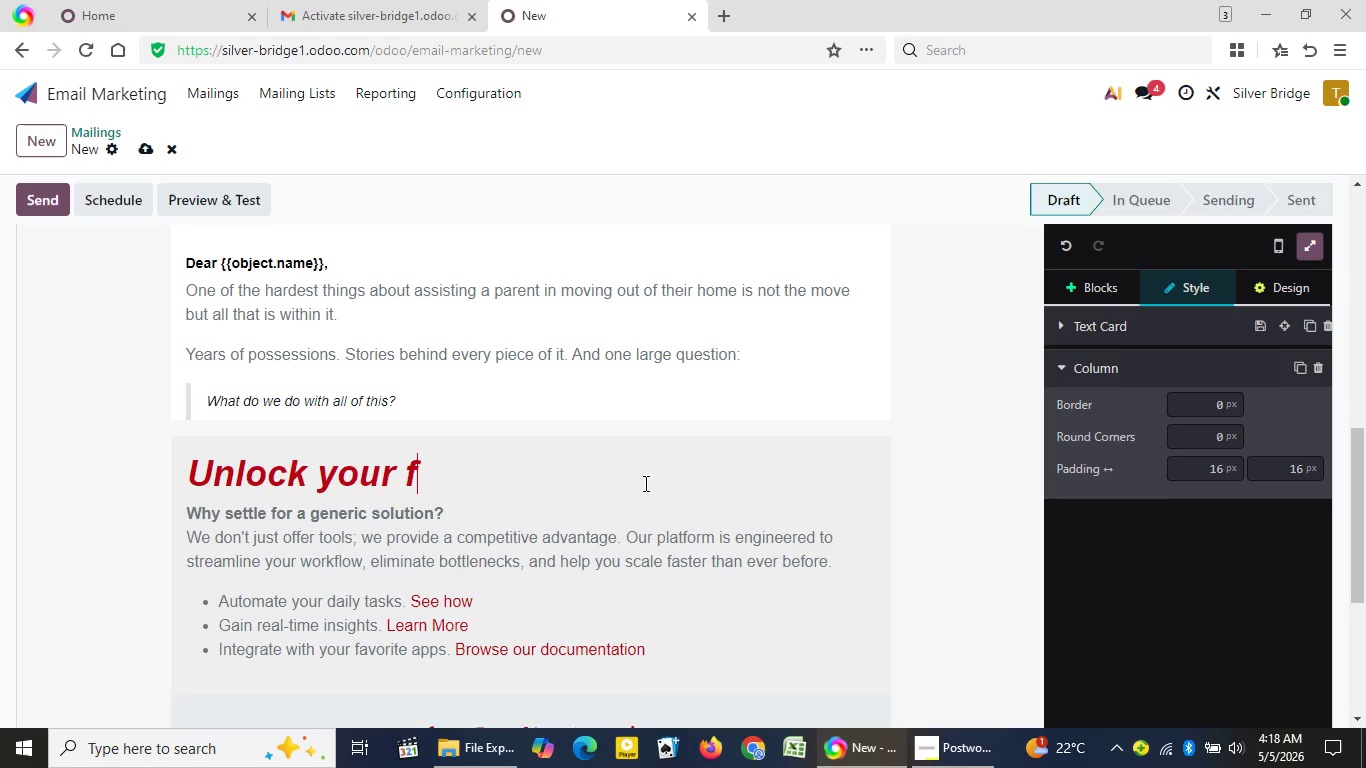 
key(Backspace)
 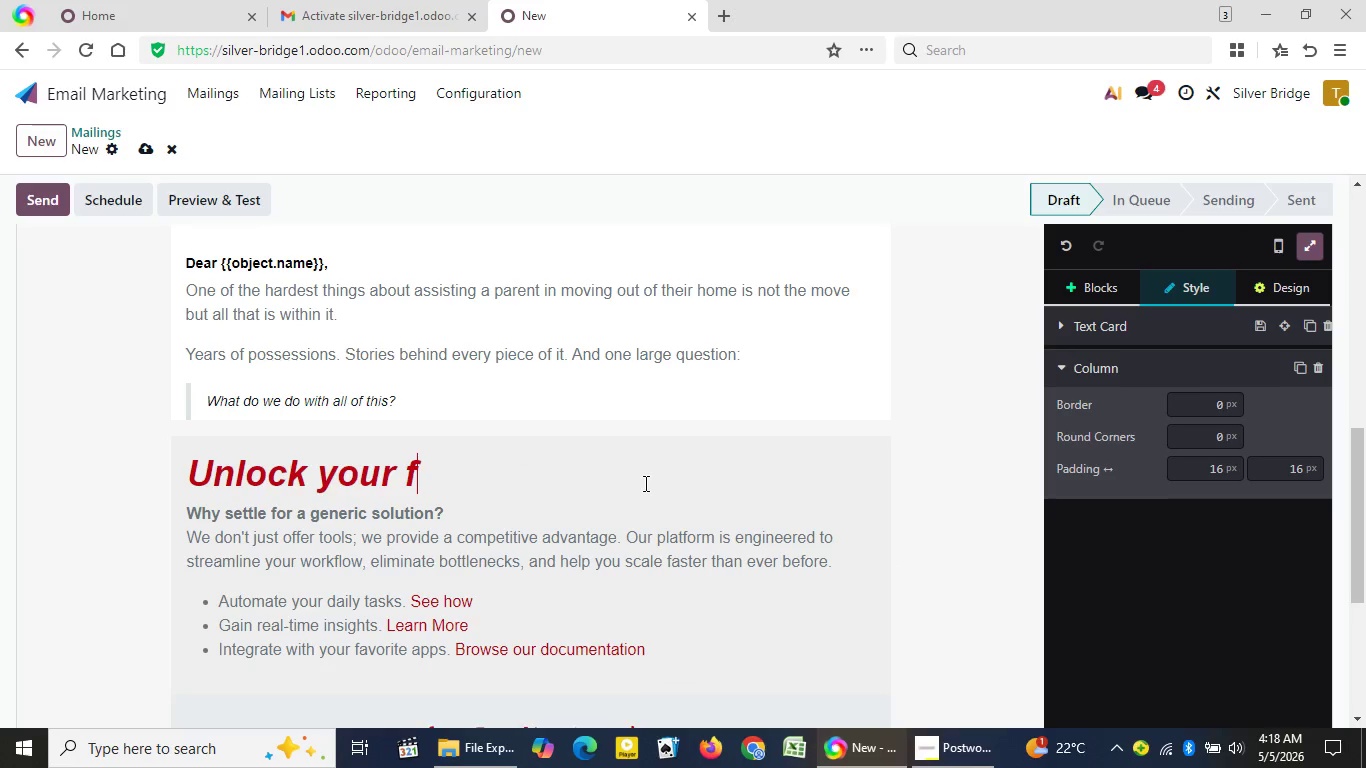 
key(Backspace)
 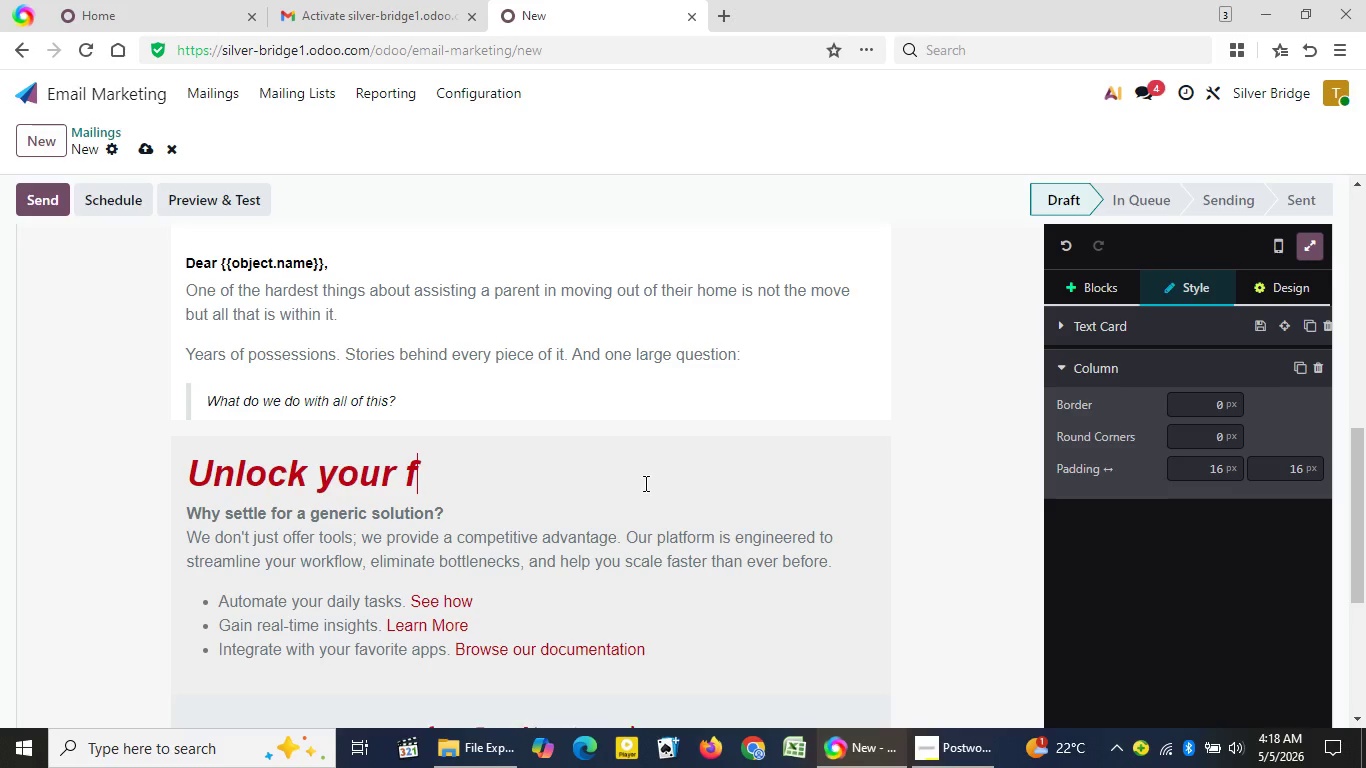 
key(Backspace)
 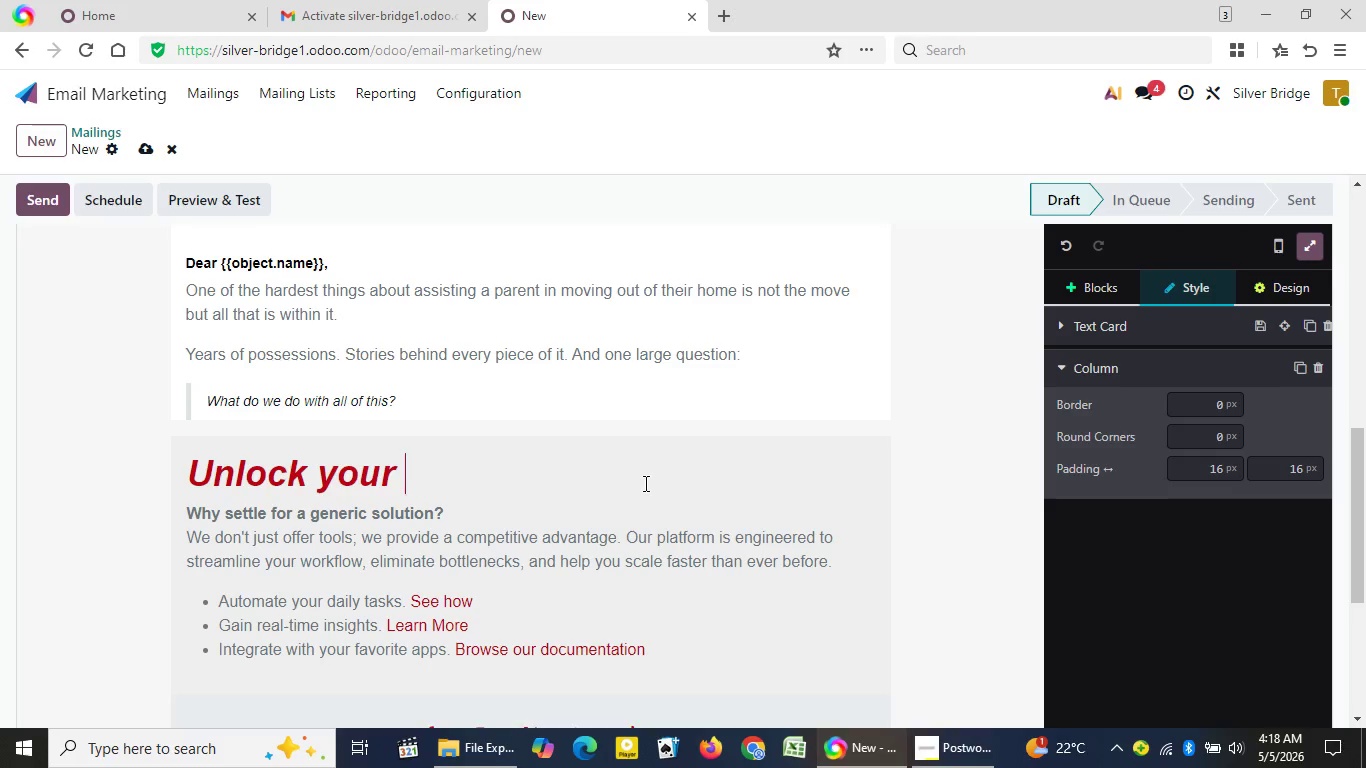 
key(Backspace)
 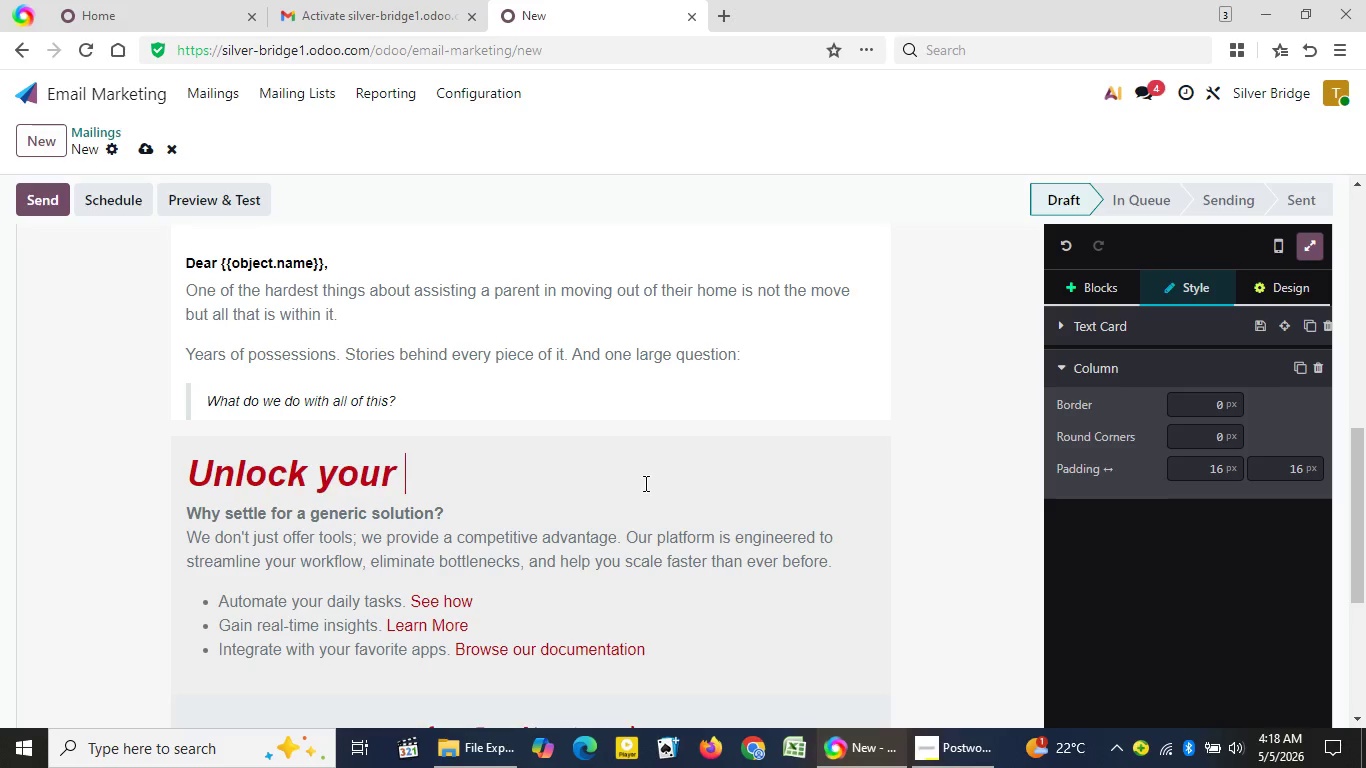 
key(Backspace)
 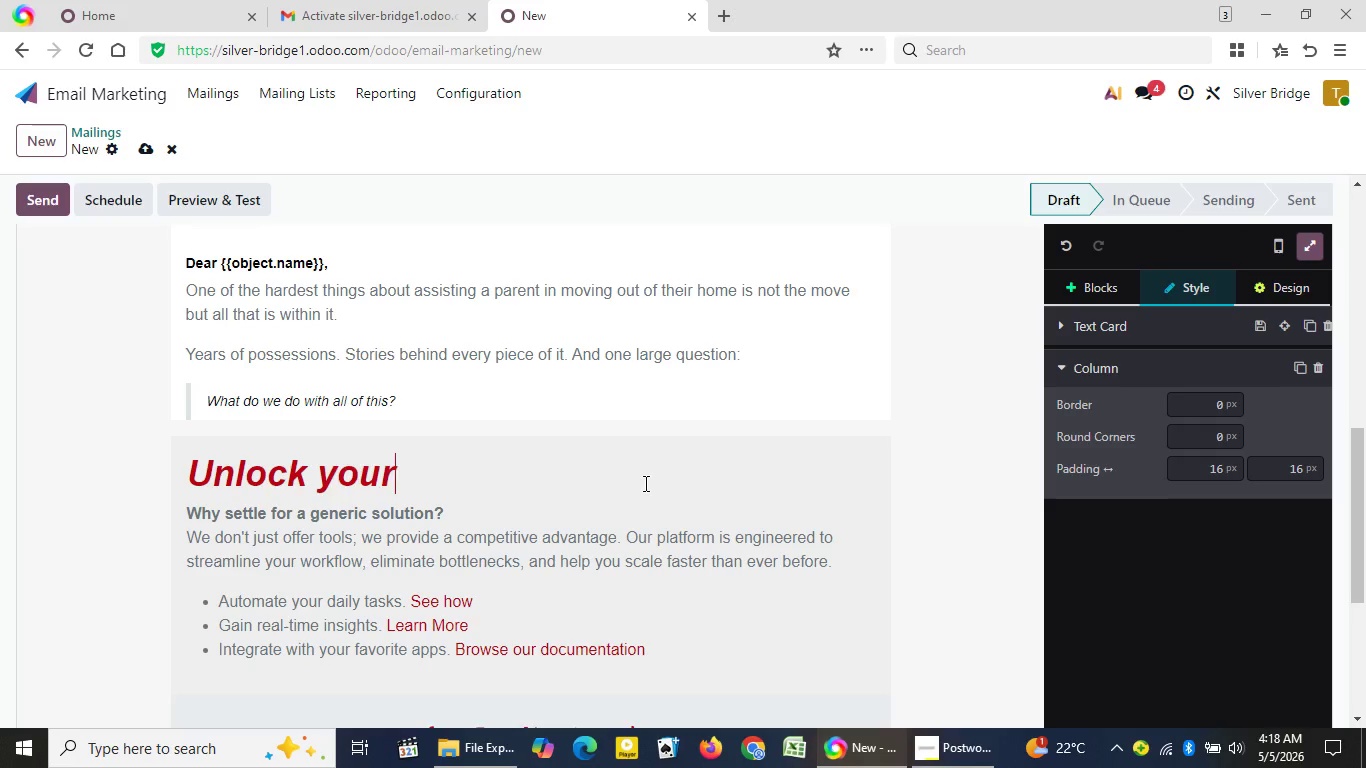 
key(Backspace)
 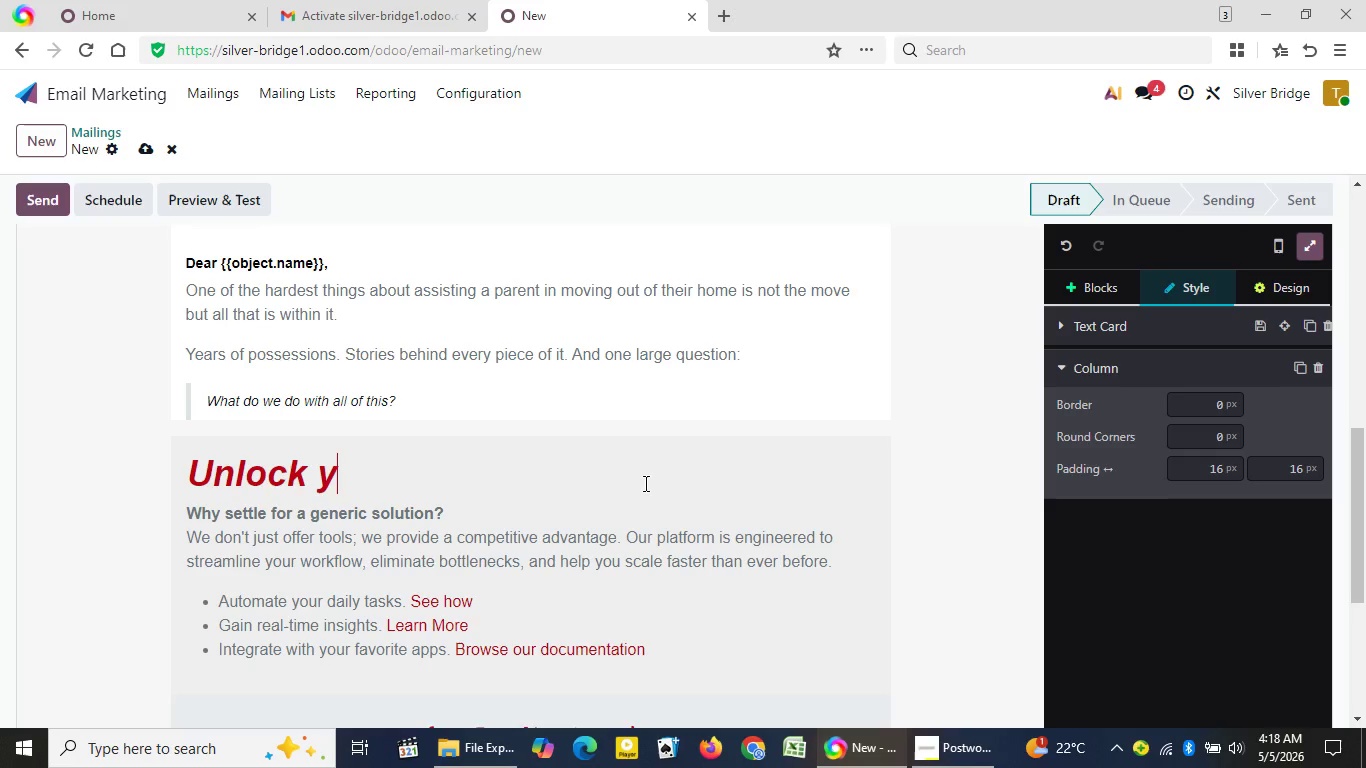 
key(Backspace)
 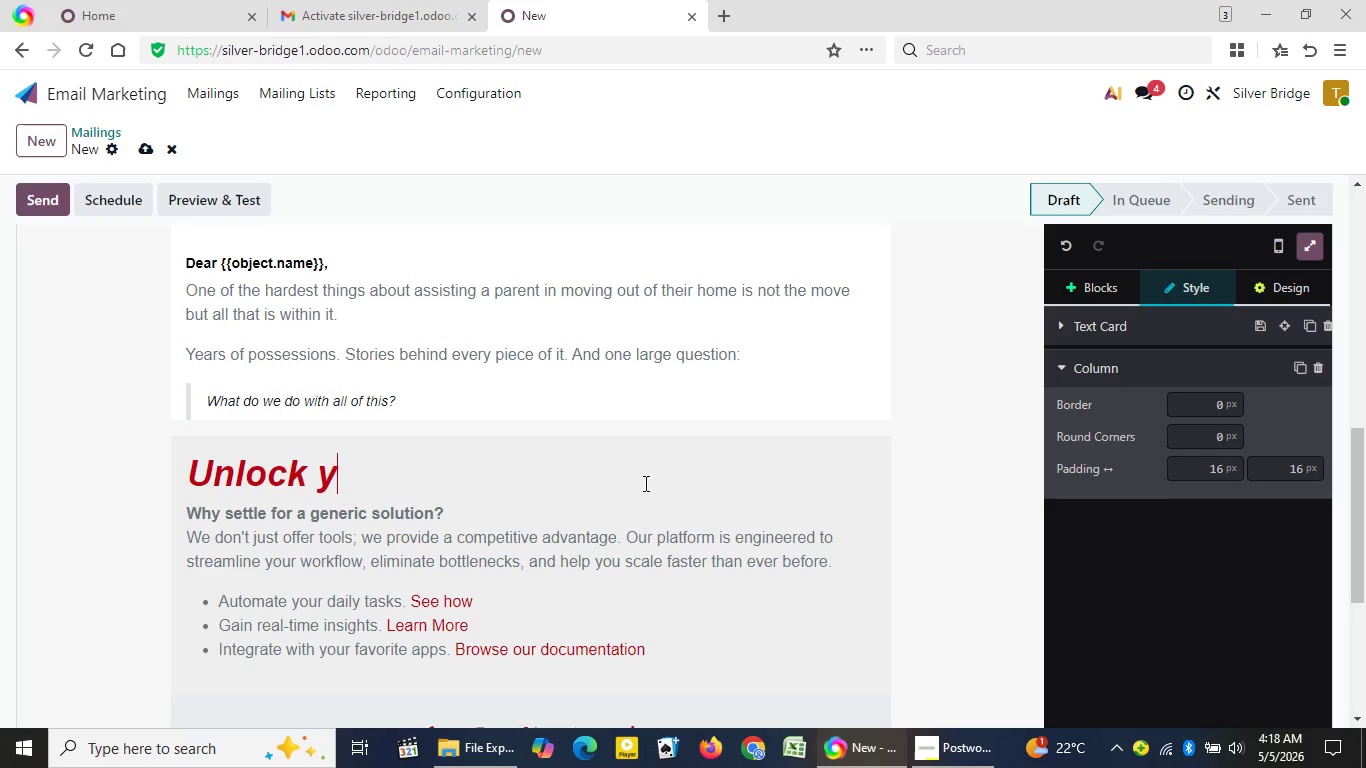 
key(Backspace)
 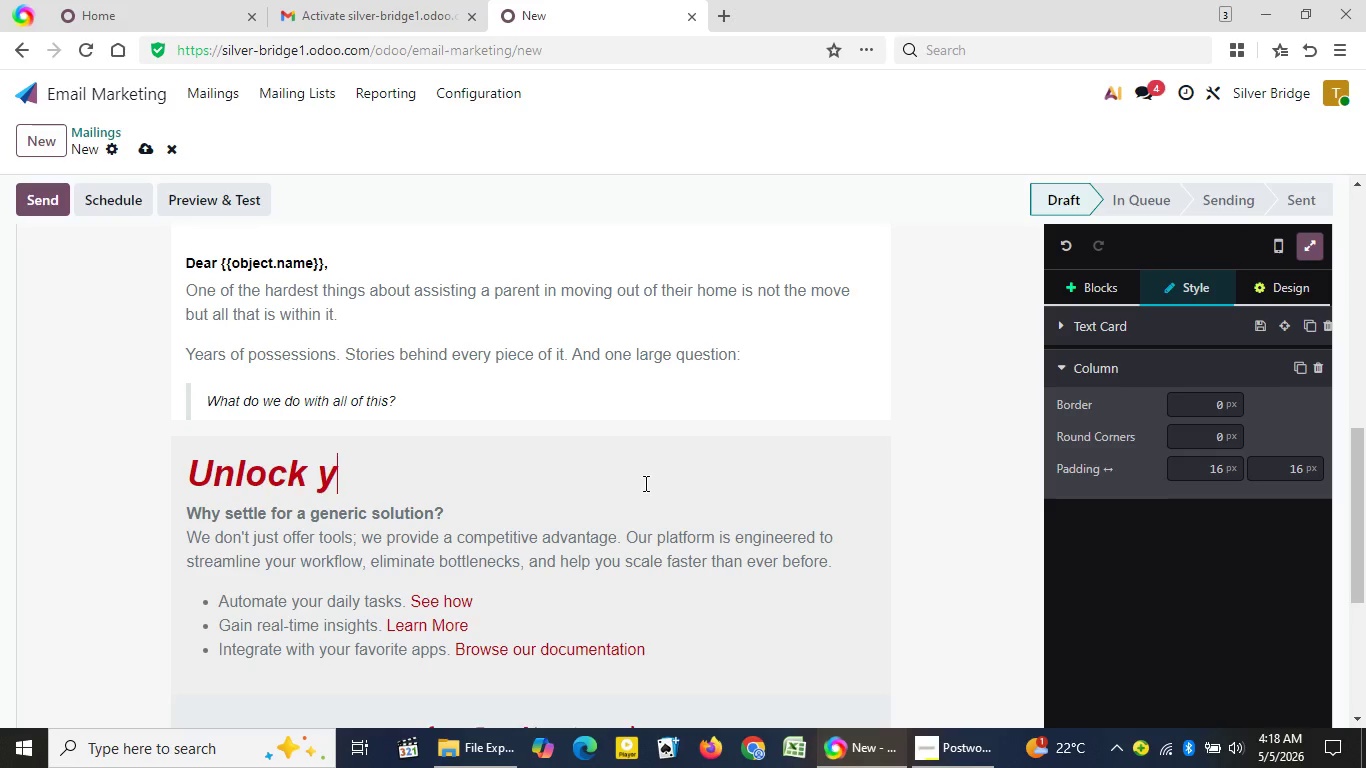 
key(Backspace)
 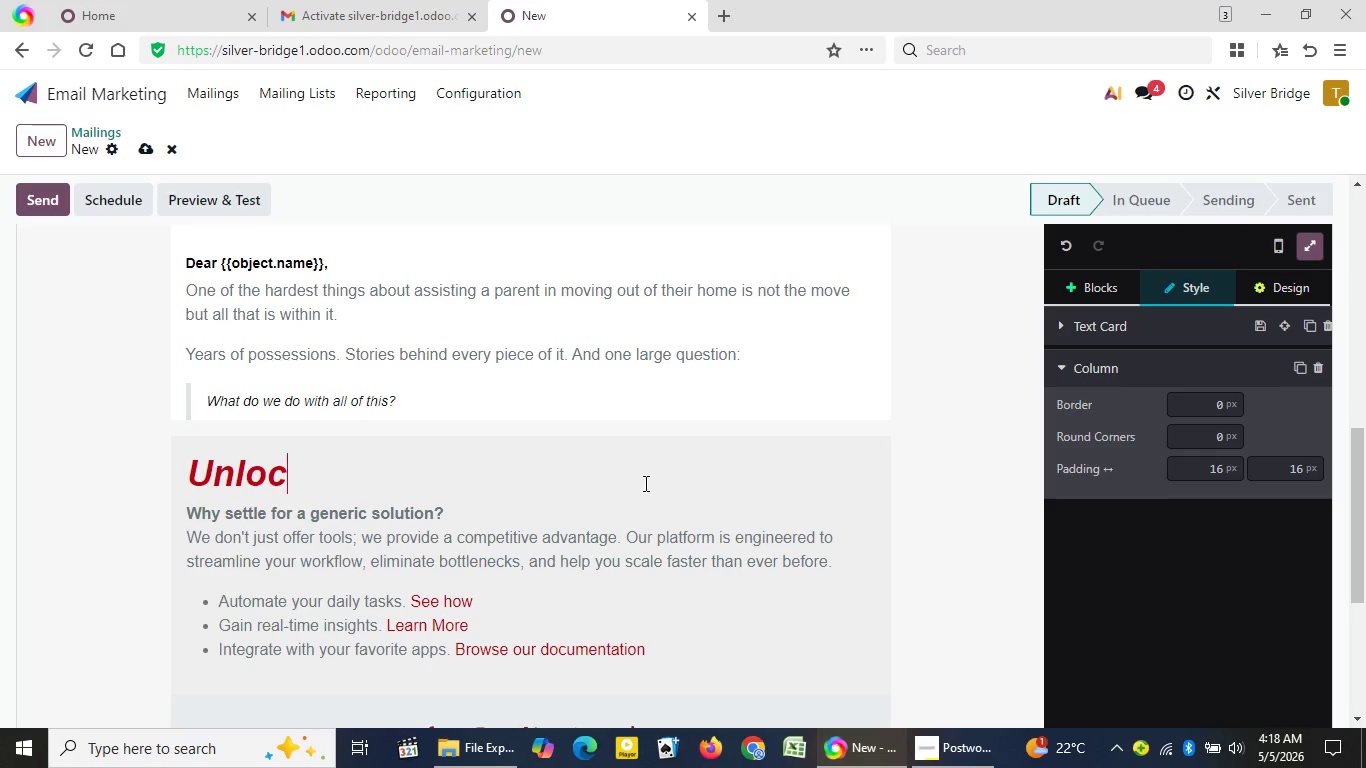 
key(Backspace)
 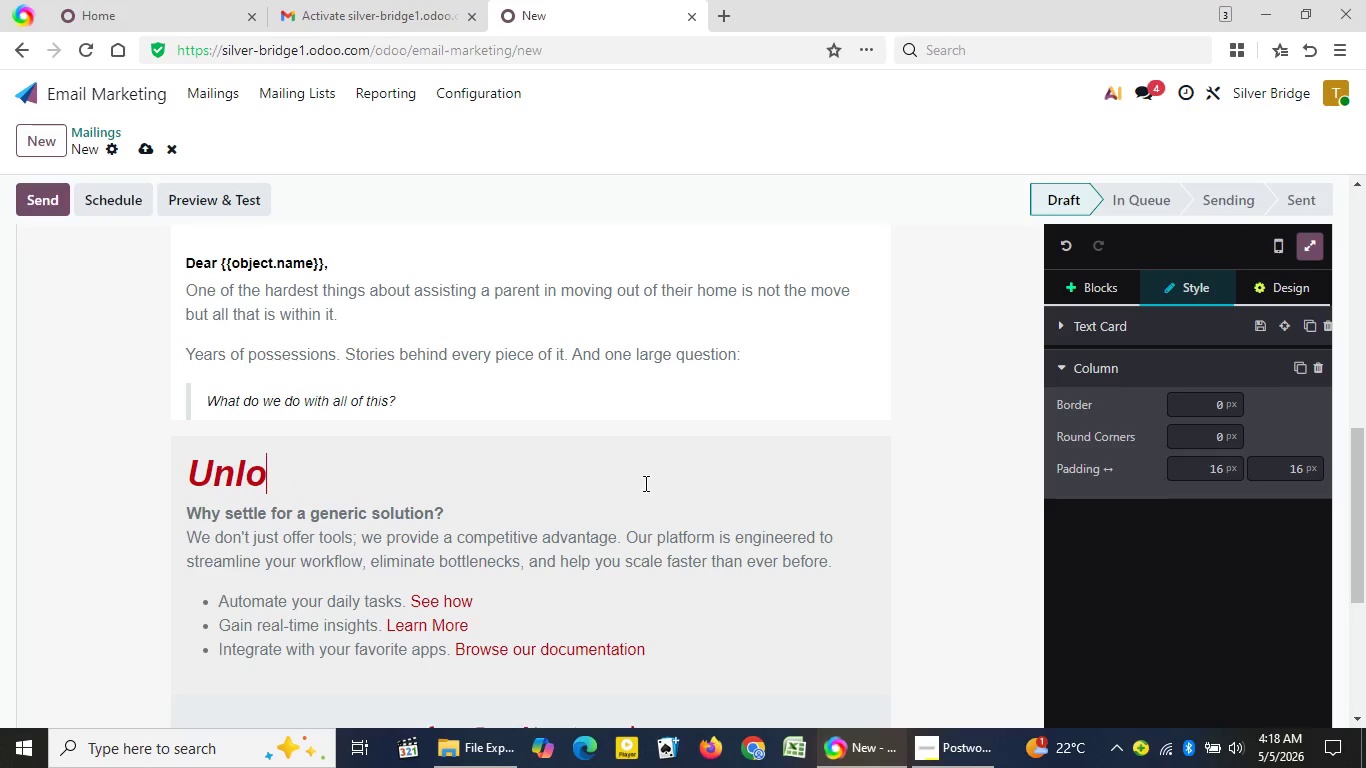 
key(Backspace)
 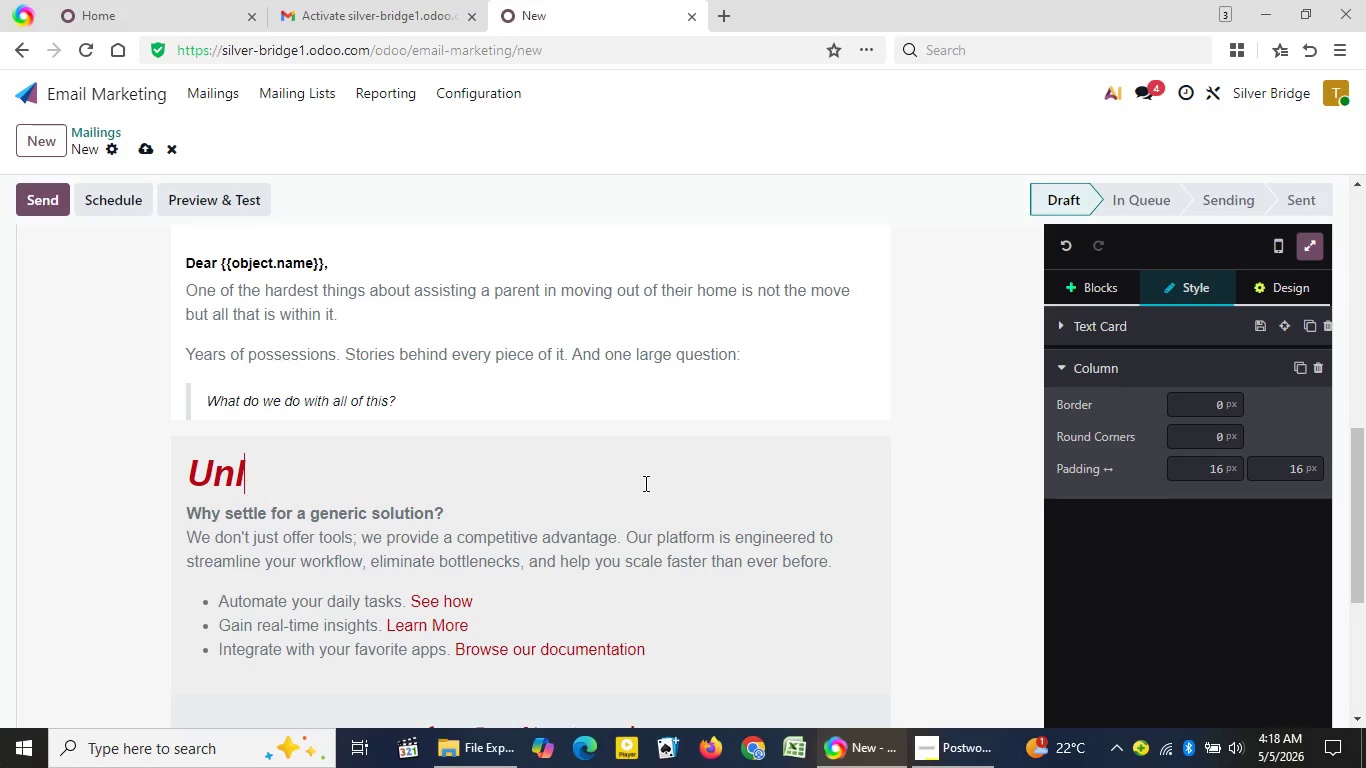 
key(Backspace)
 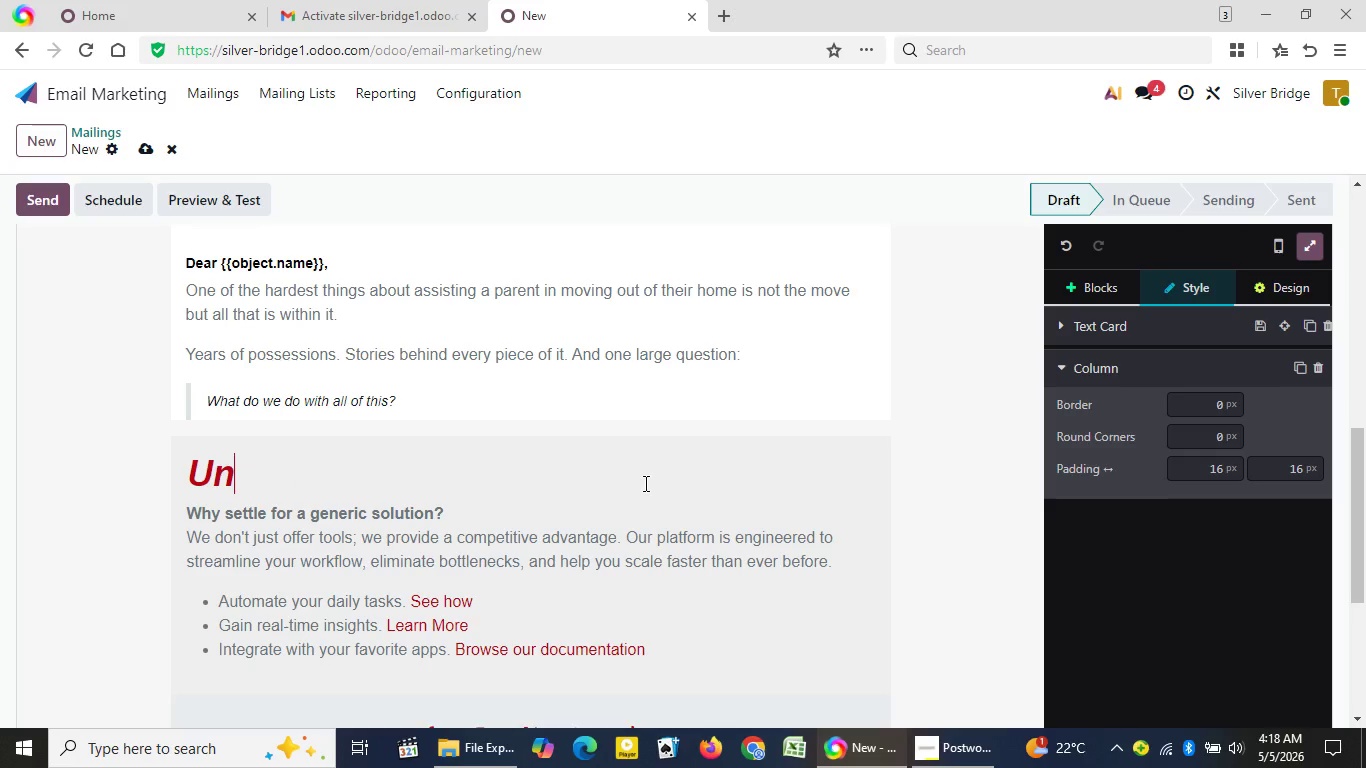 
key(Backspace)
 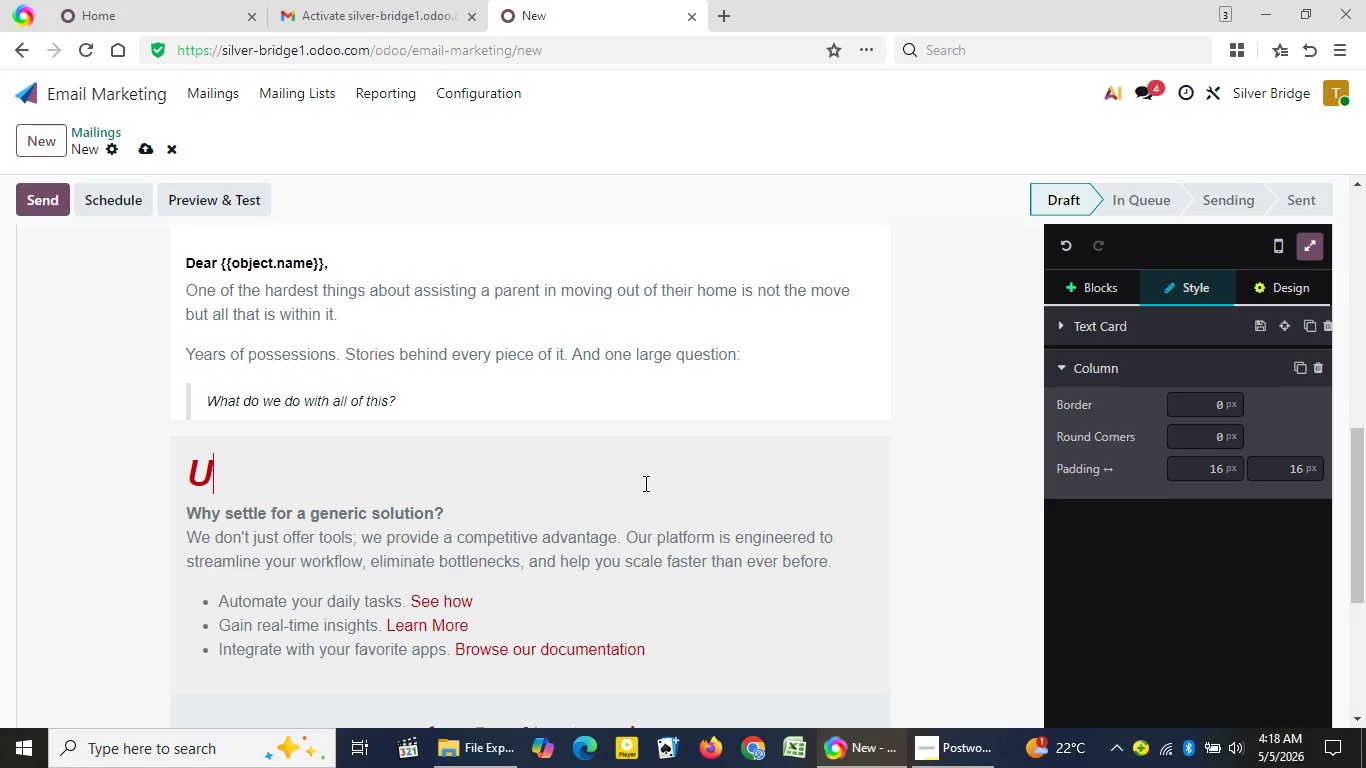 
key(Backspace)
 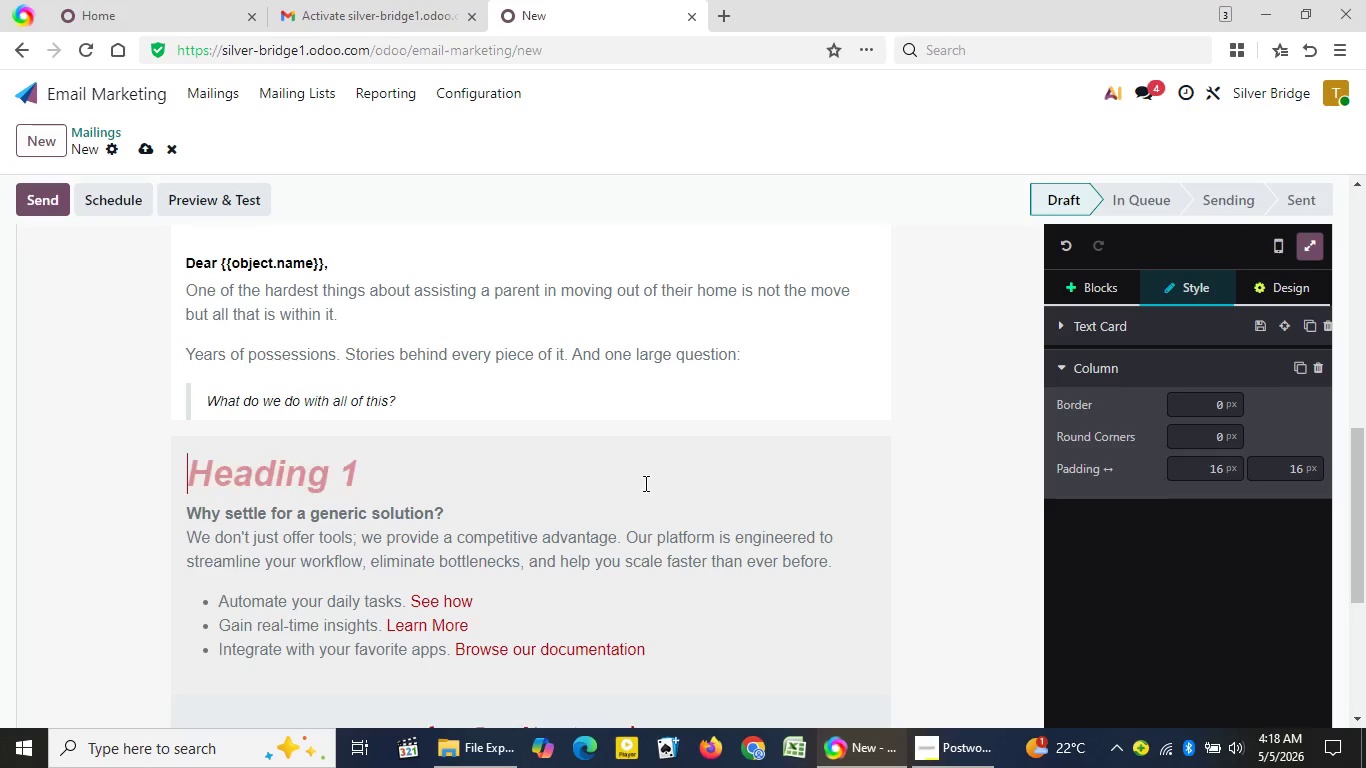 
key(Backspace)
 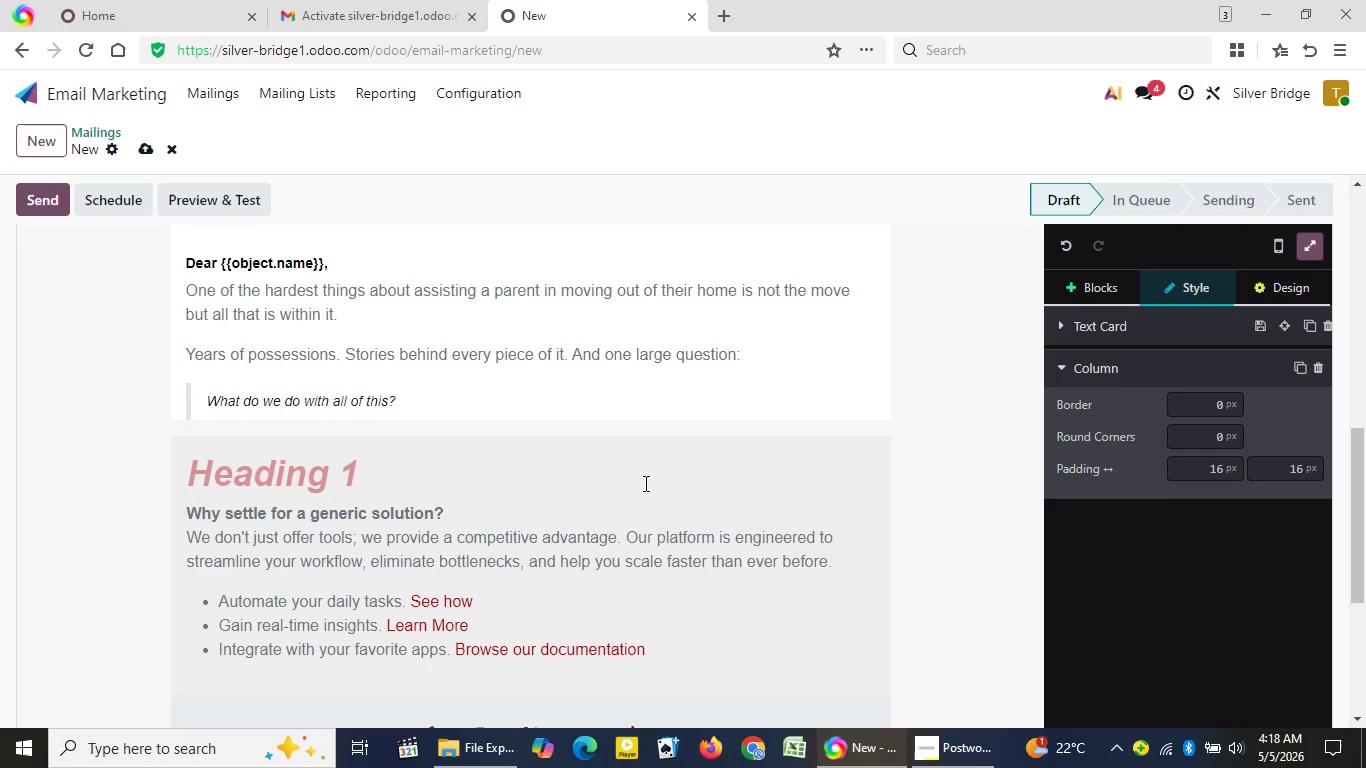 
type(A ca)
 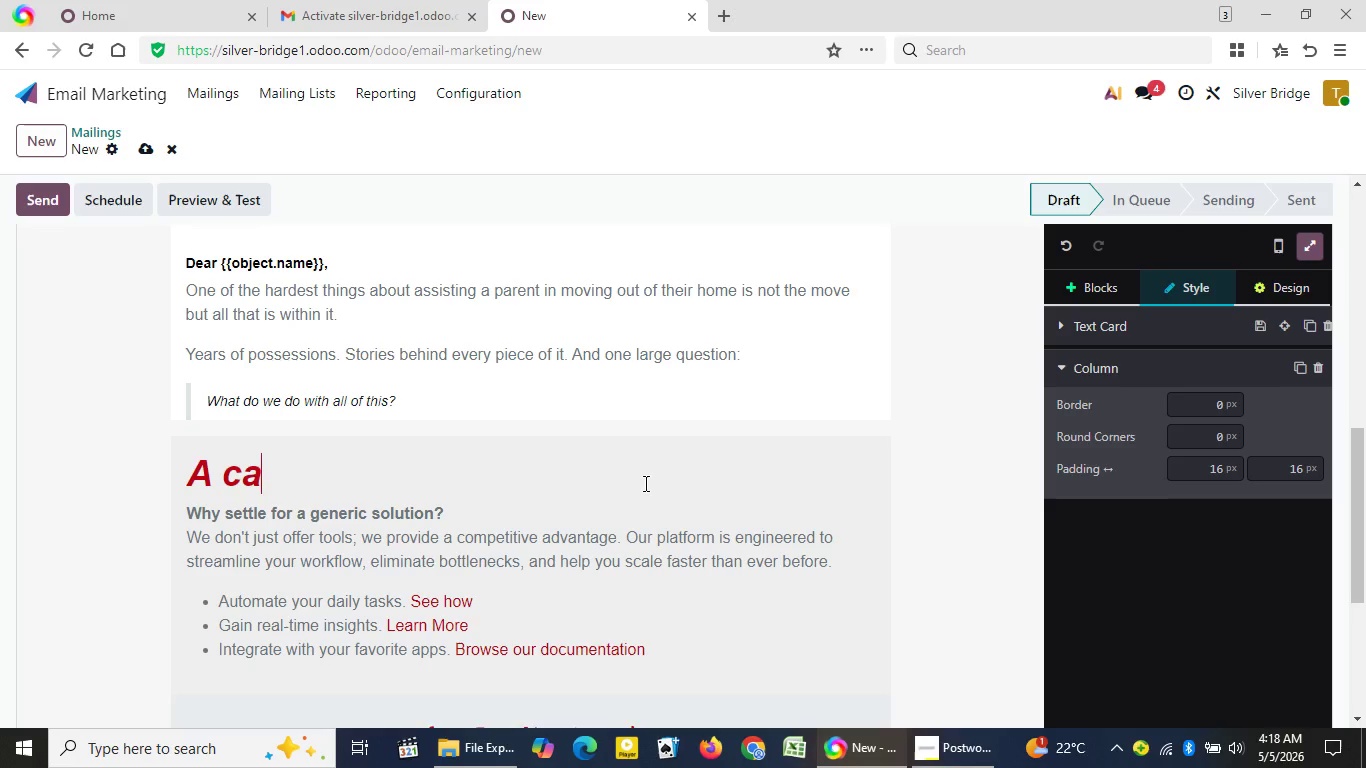 
type(lmer way to approache)
key(Backspace)
type( it)
 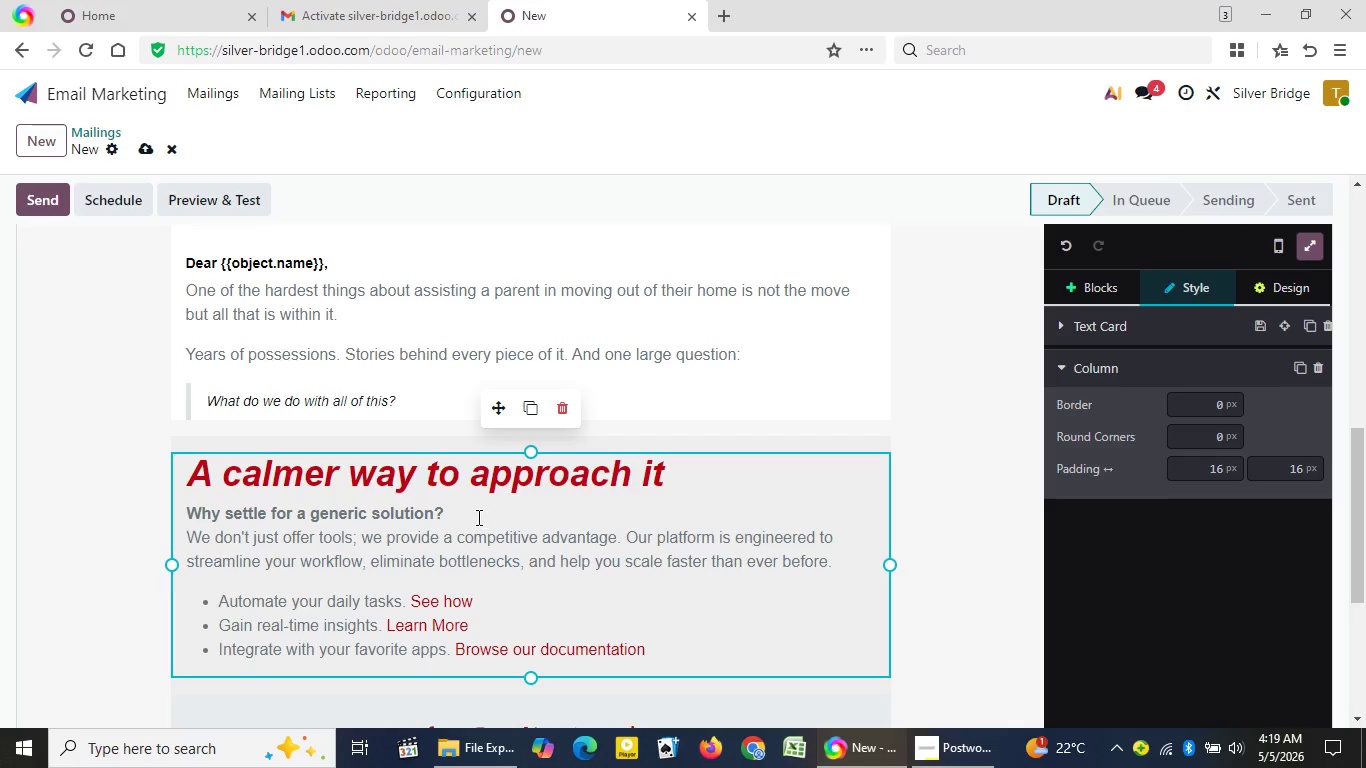 
left_click([477, 517])
 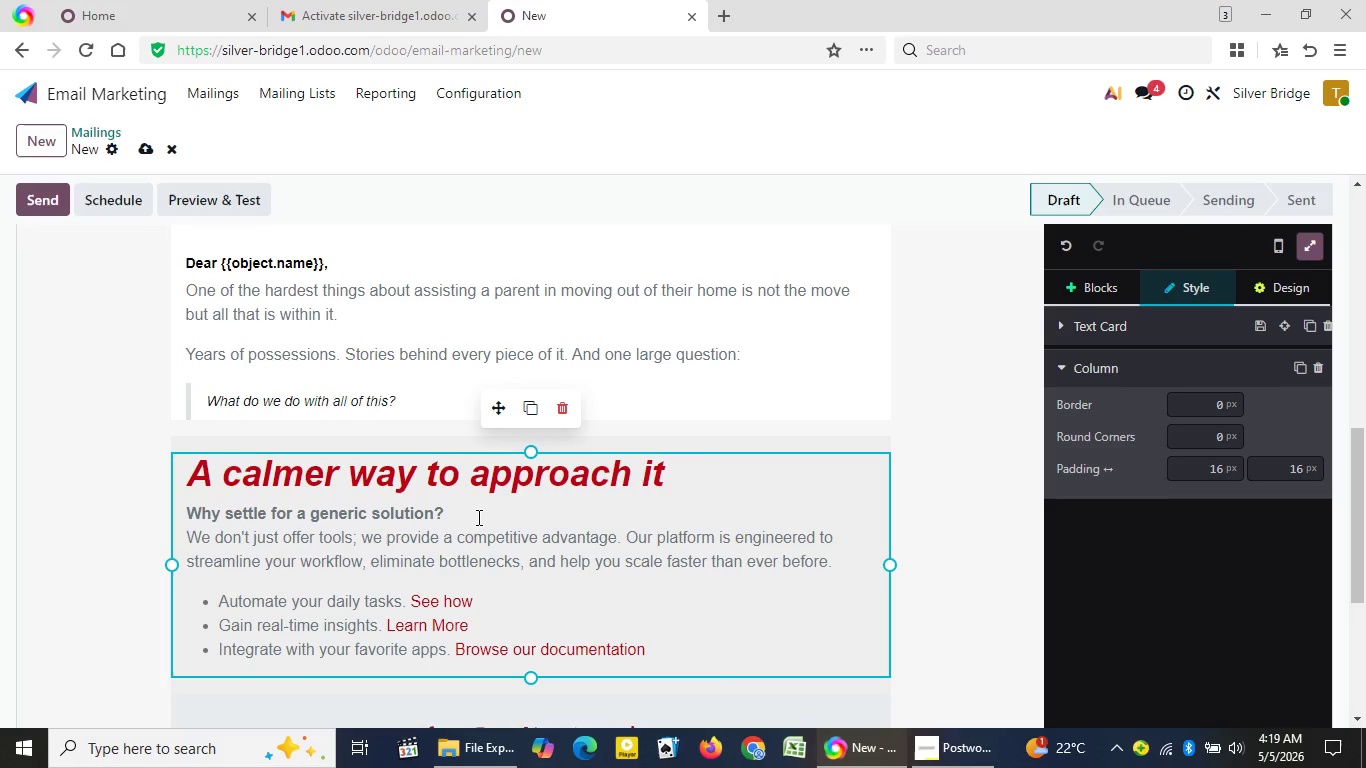 
key(Backspace)
 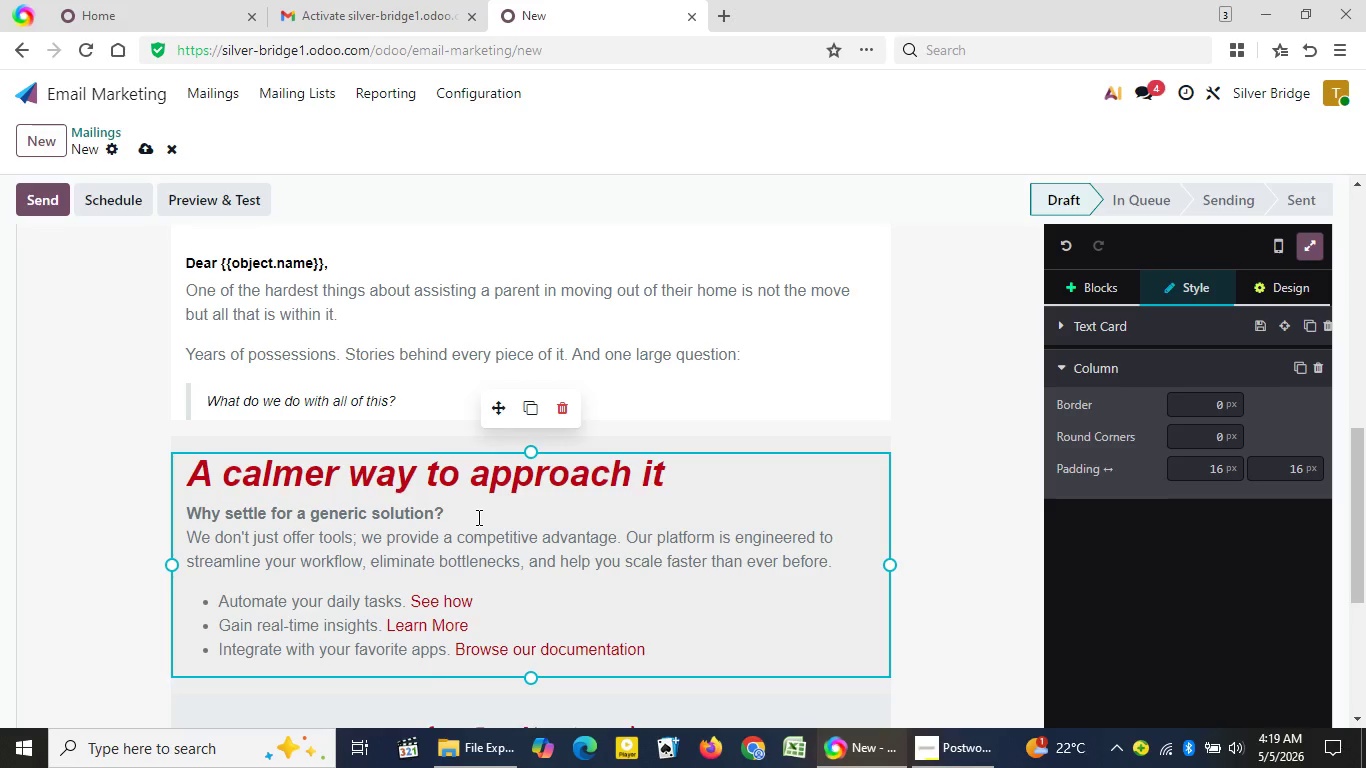 
key(Backspace)
 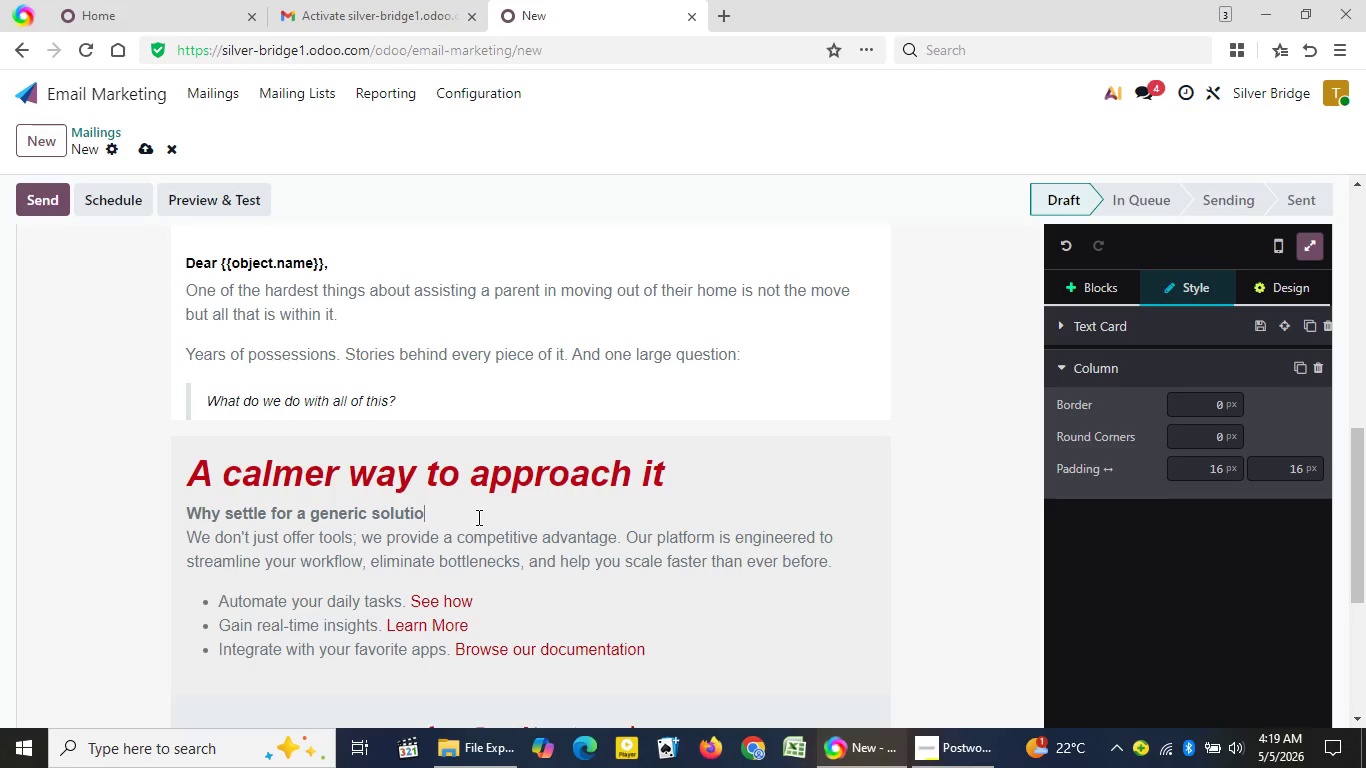 
key(Backspace)
 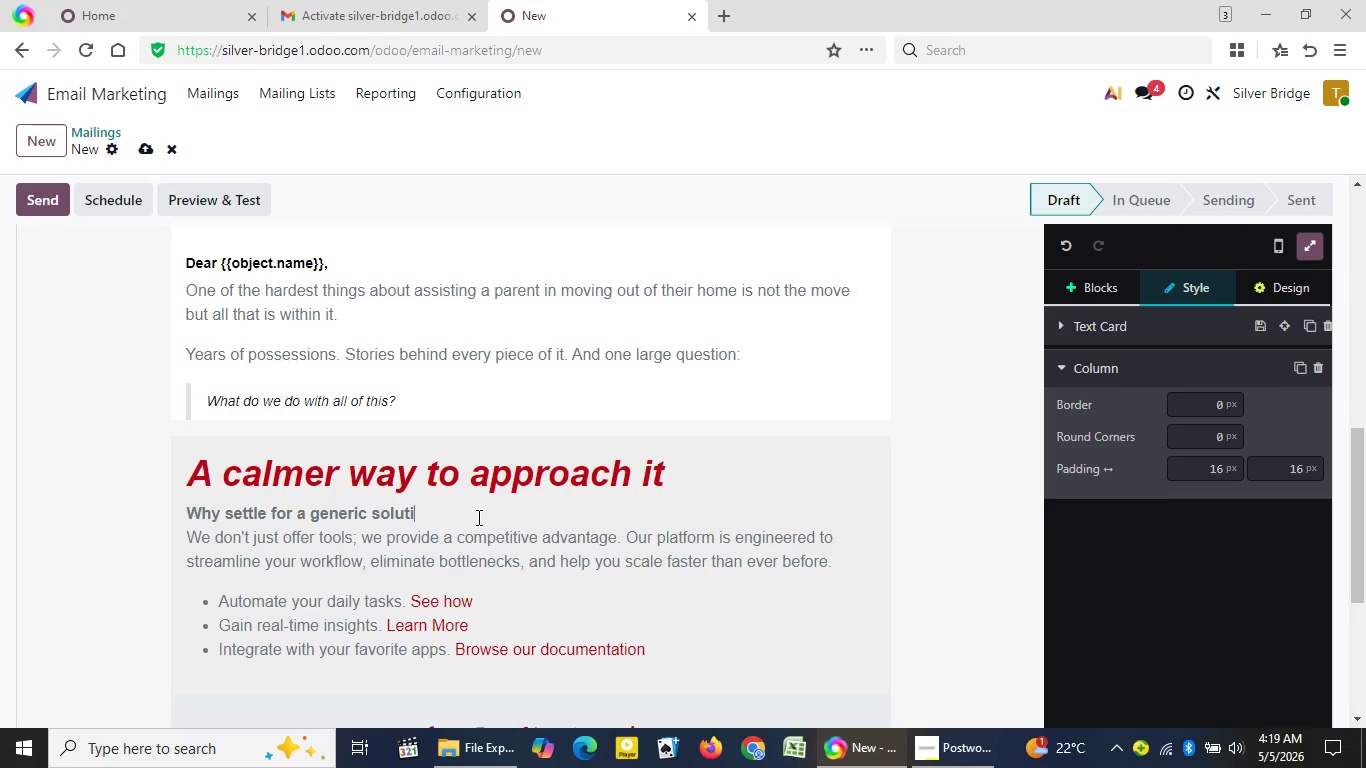 
key(Backspace)
 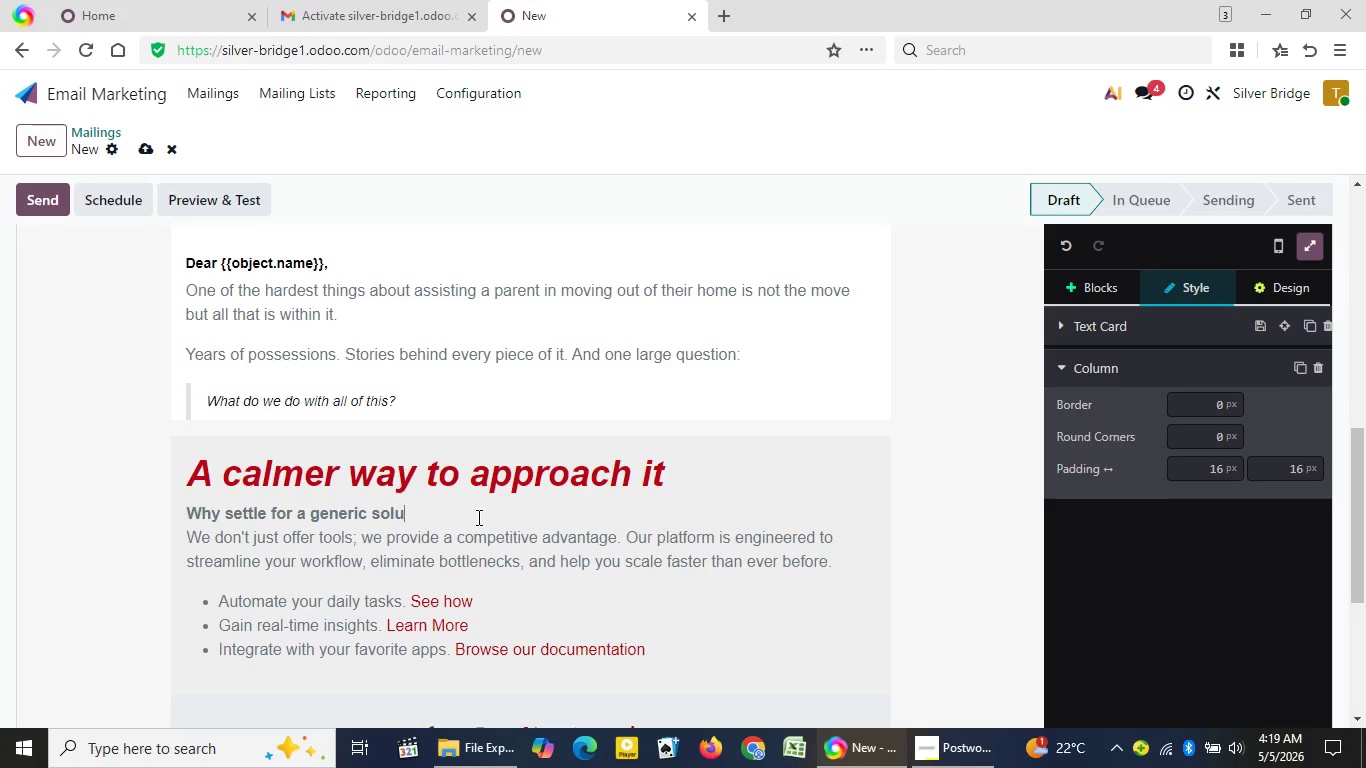 
key(Backspace)
 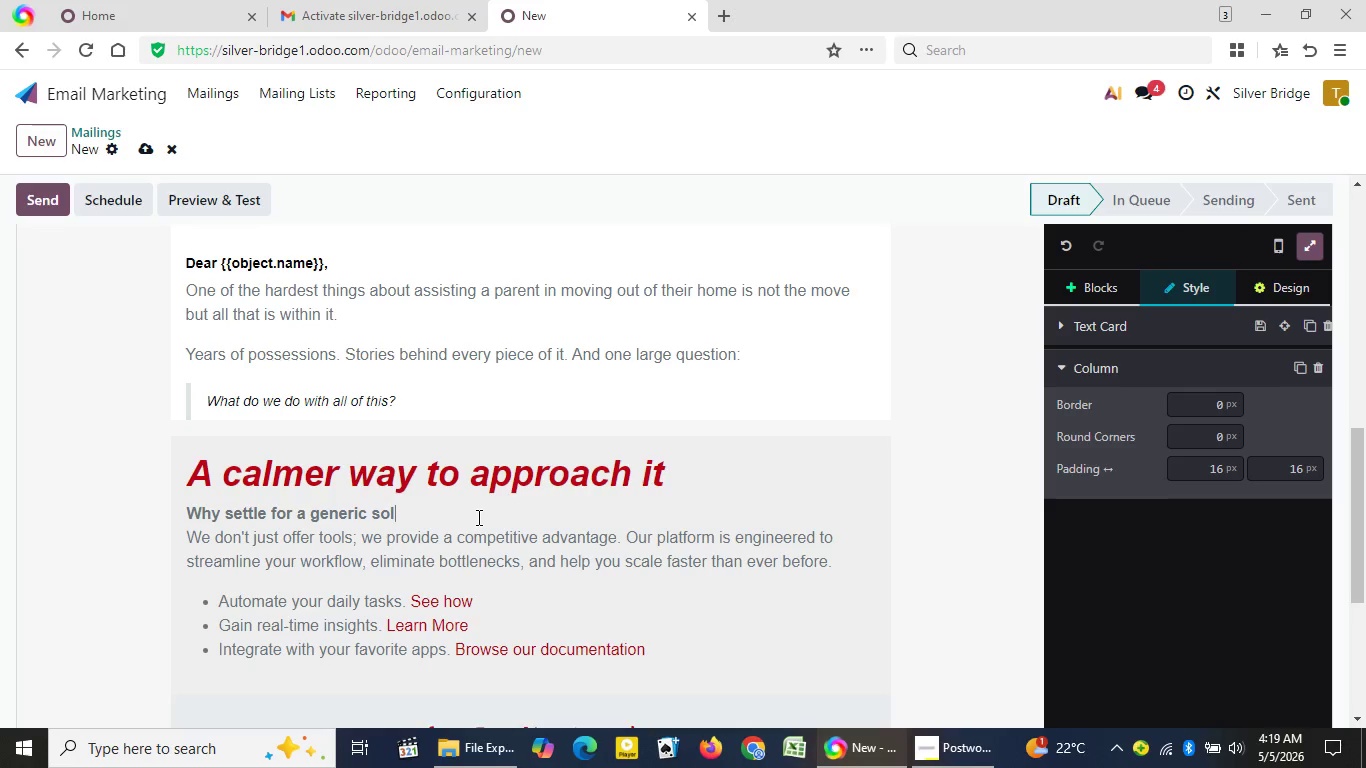 
key(Backspace)
 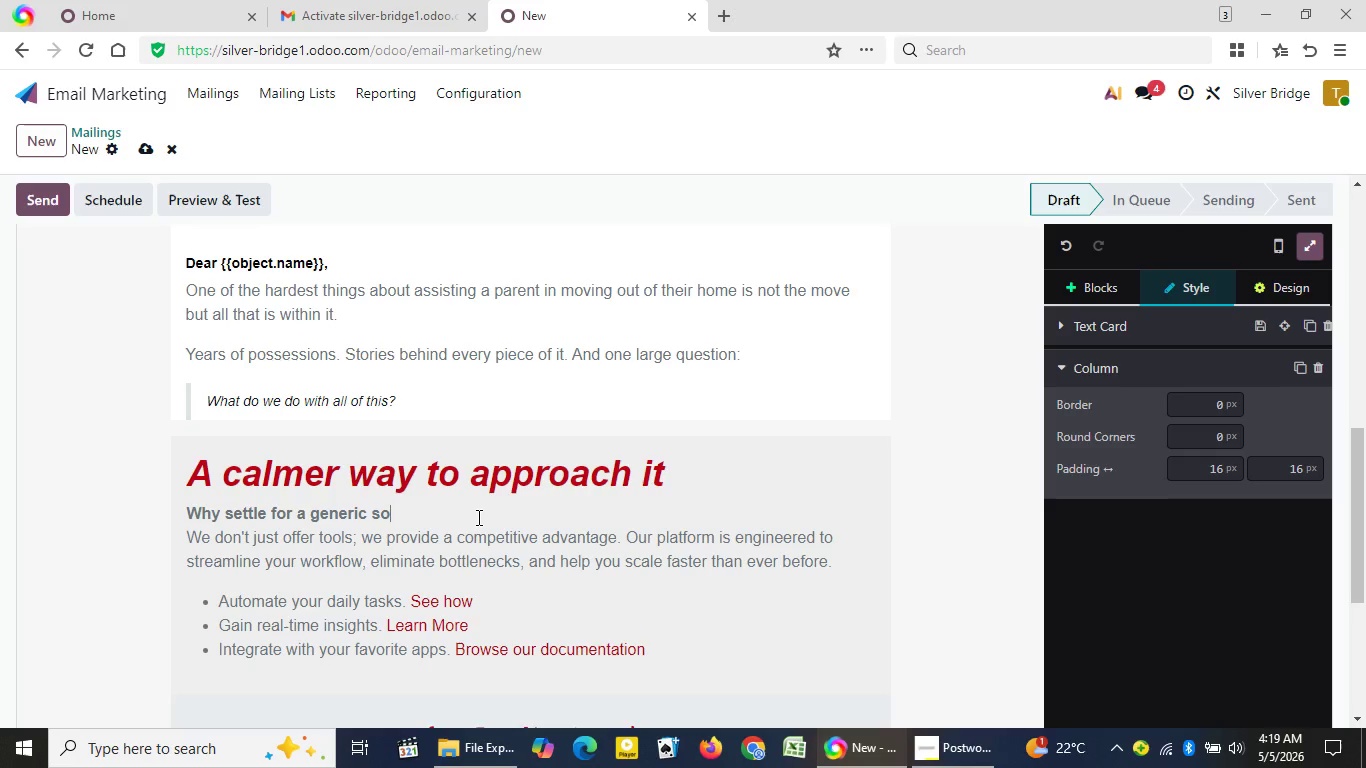 
key(Backspace)
 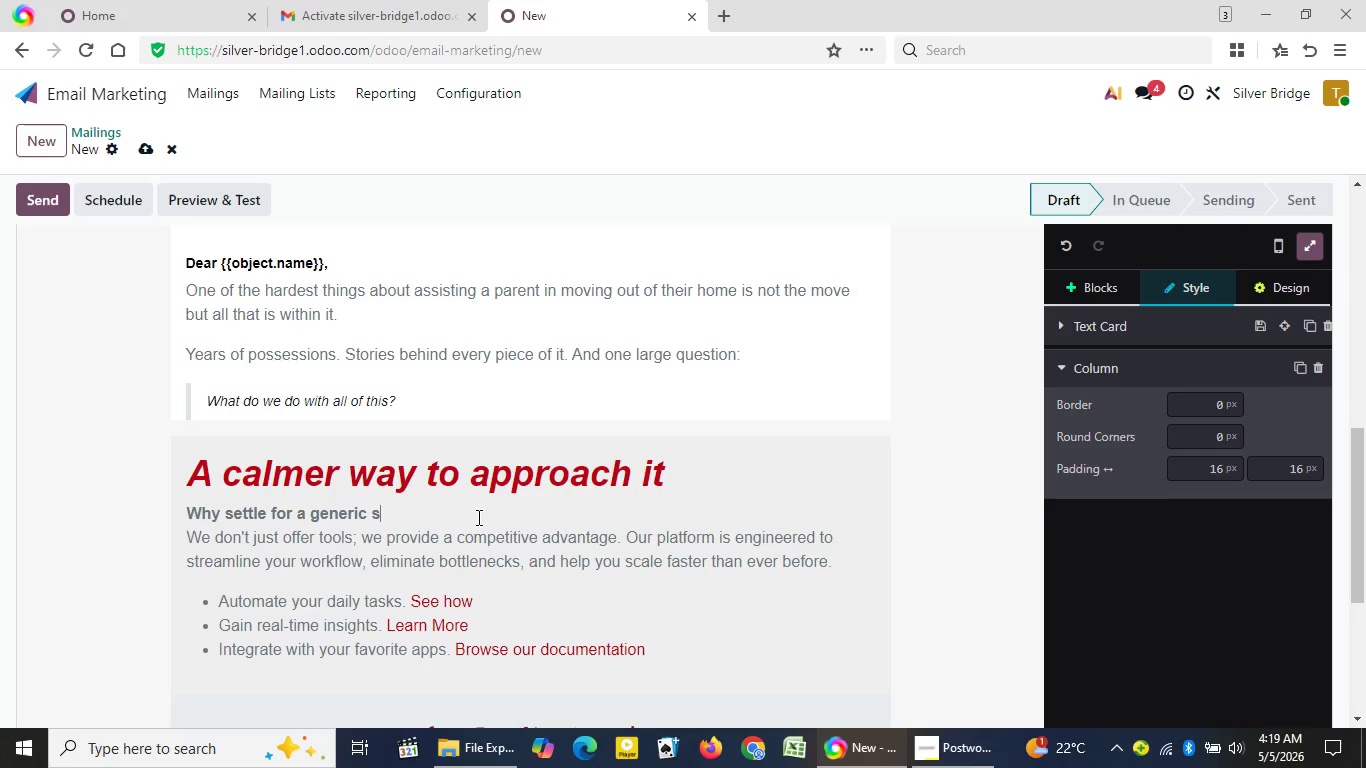 
key(Backspace)
 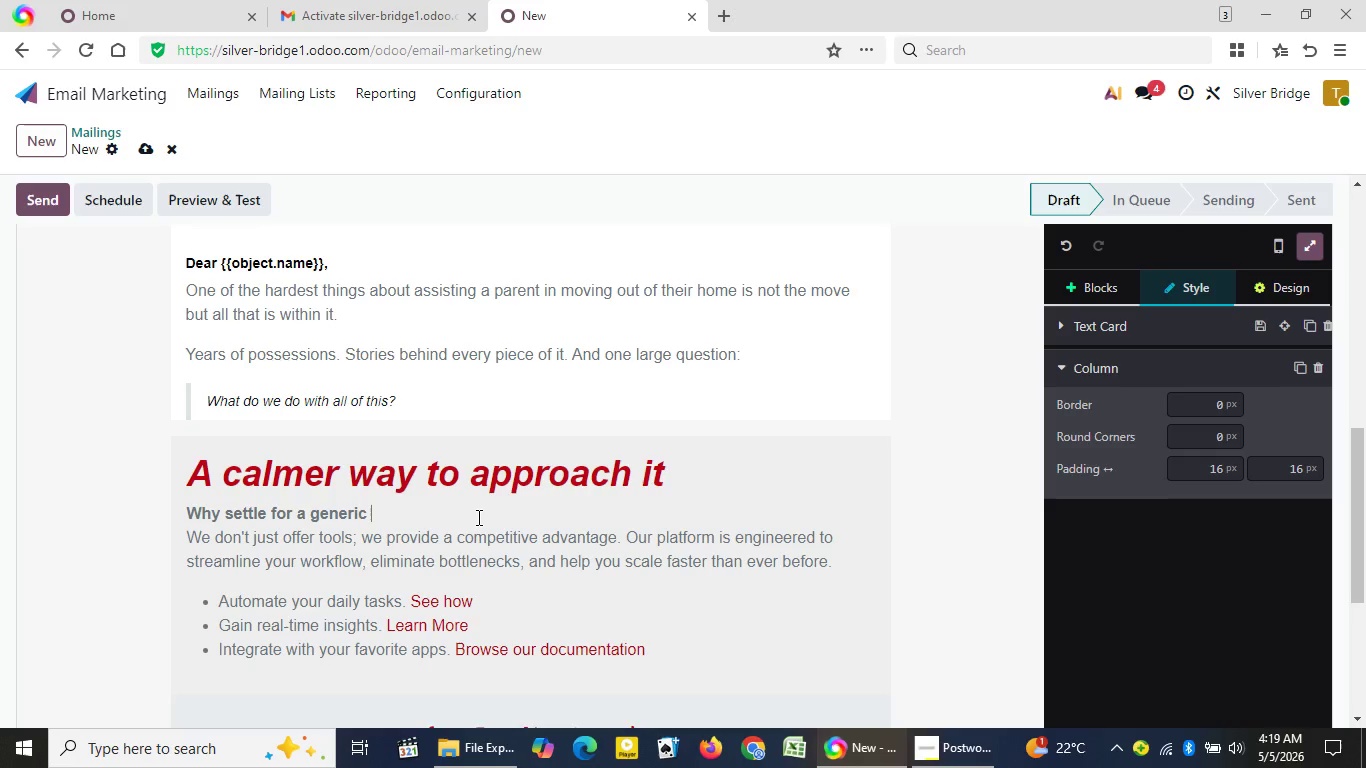 
key(Backspace)
 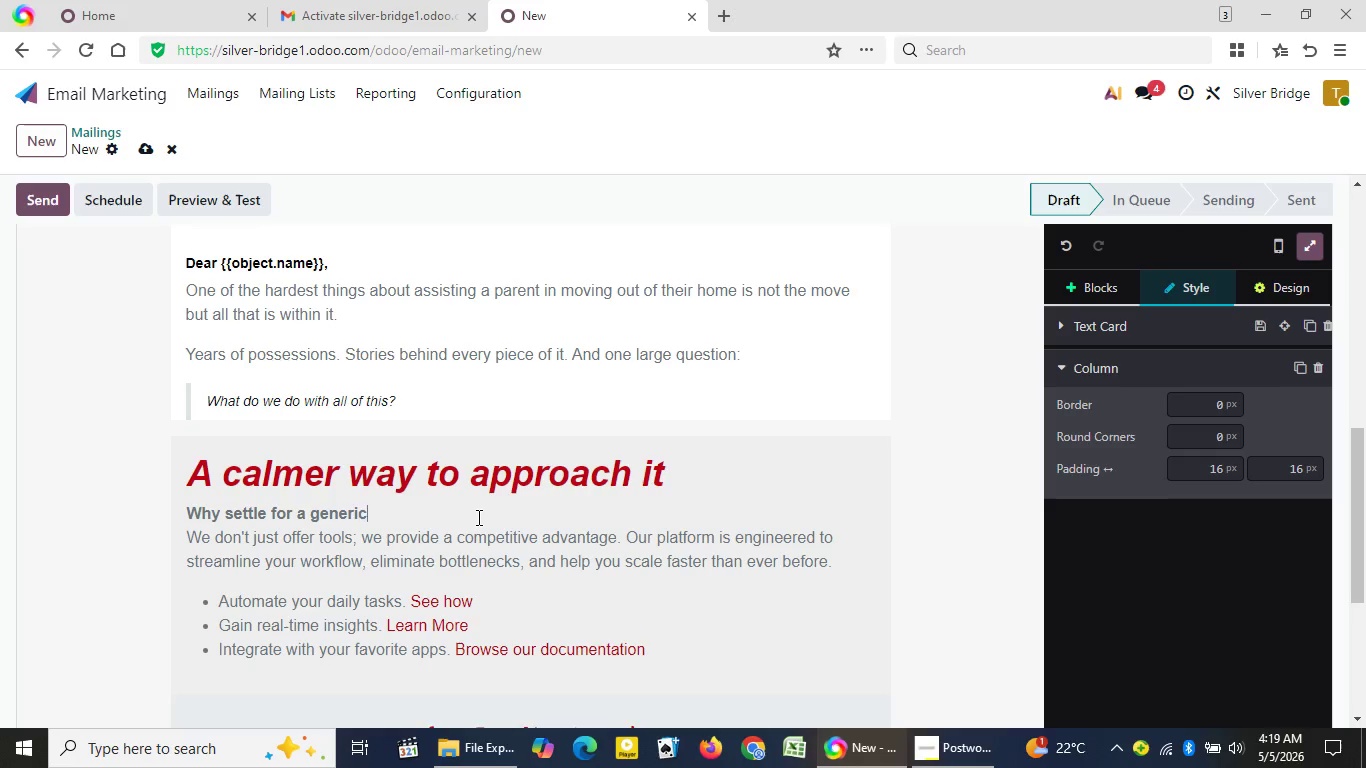 
key(Backspace)
 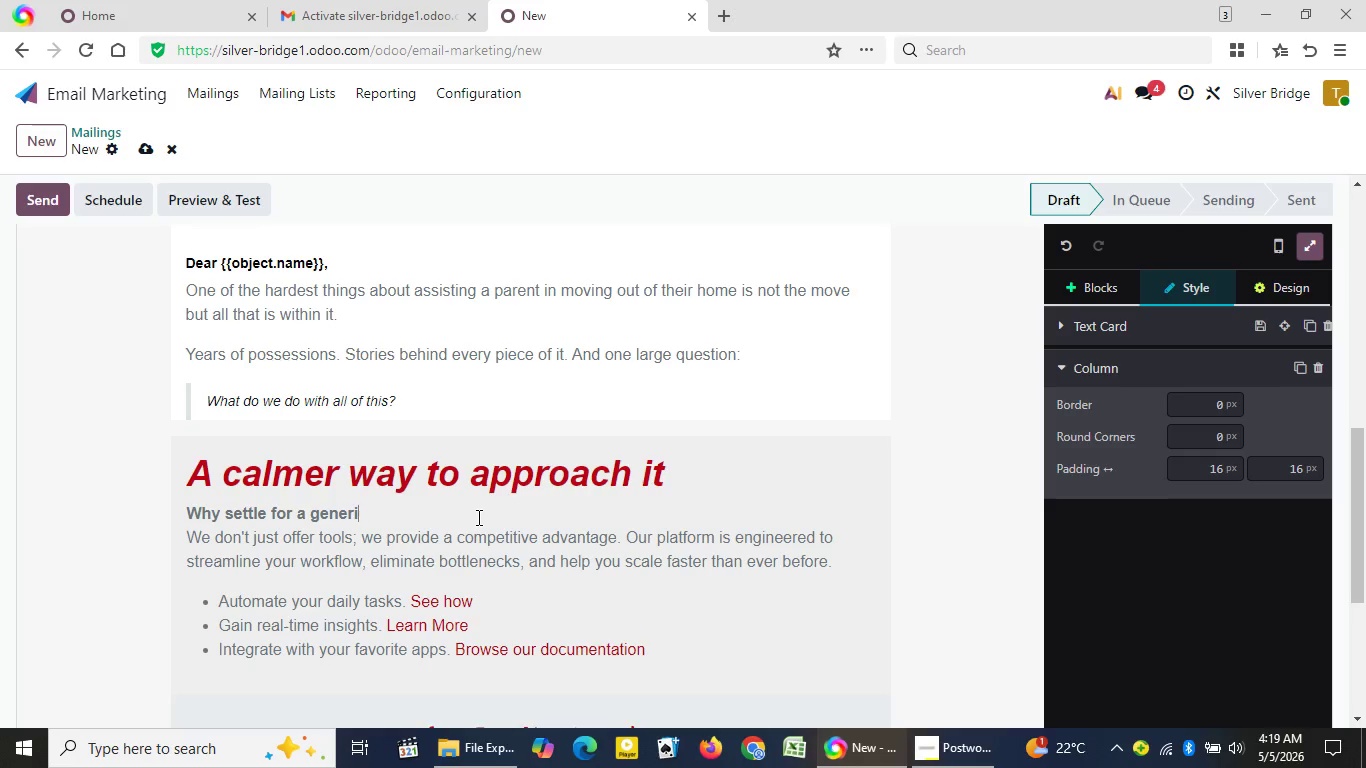 
key(Backspace)
 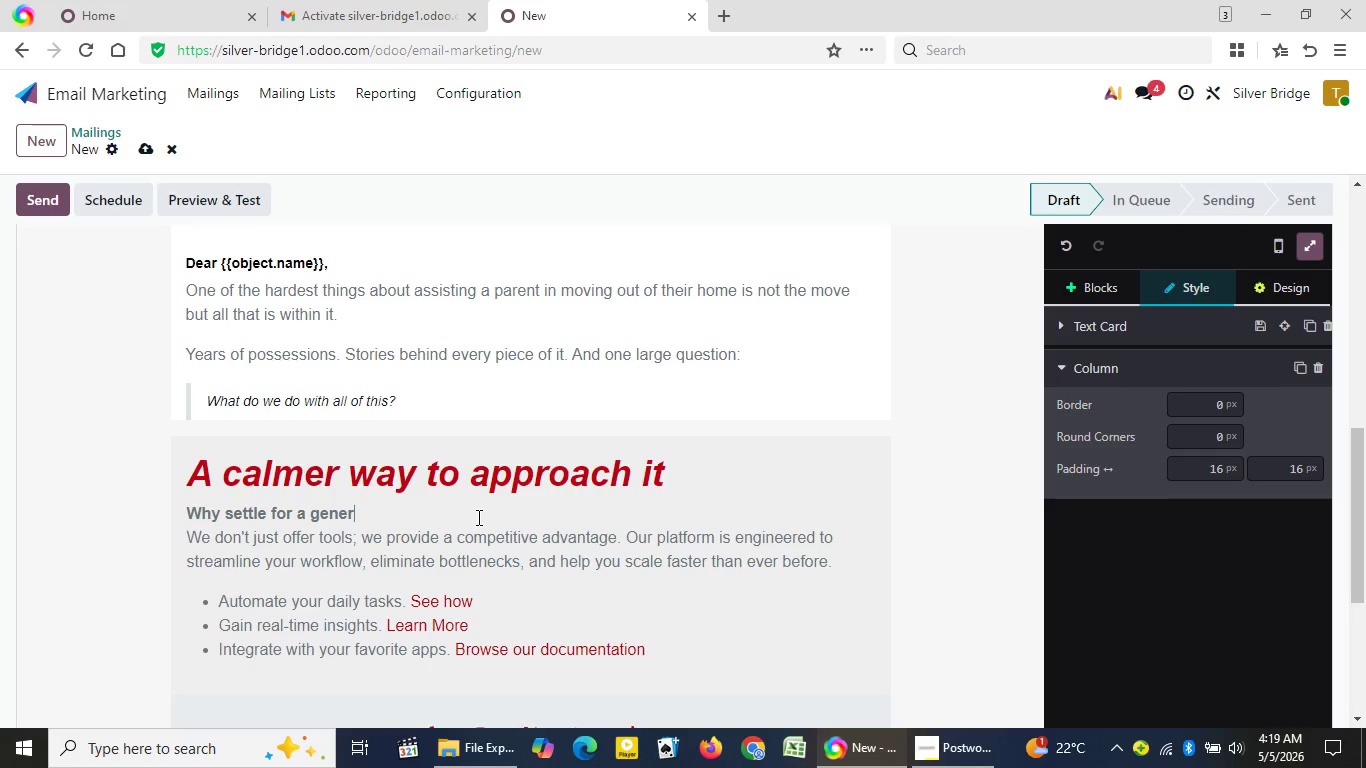 
key(Backspace)
 